 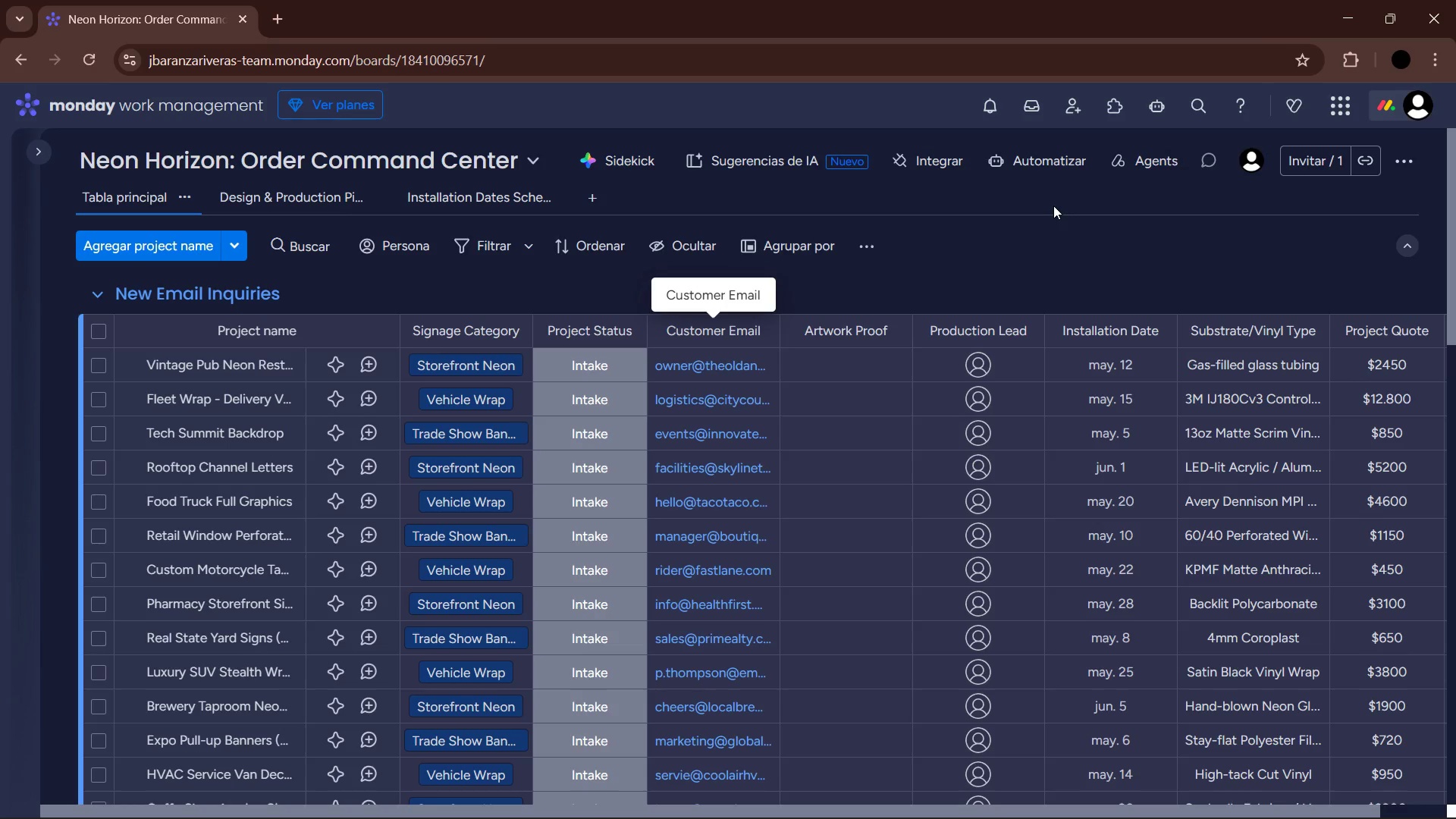 
left_click_drag(start_coordinate=[0, 83], to_coordinate=[1455, 818])
 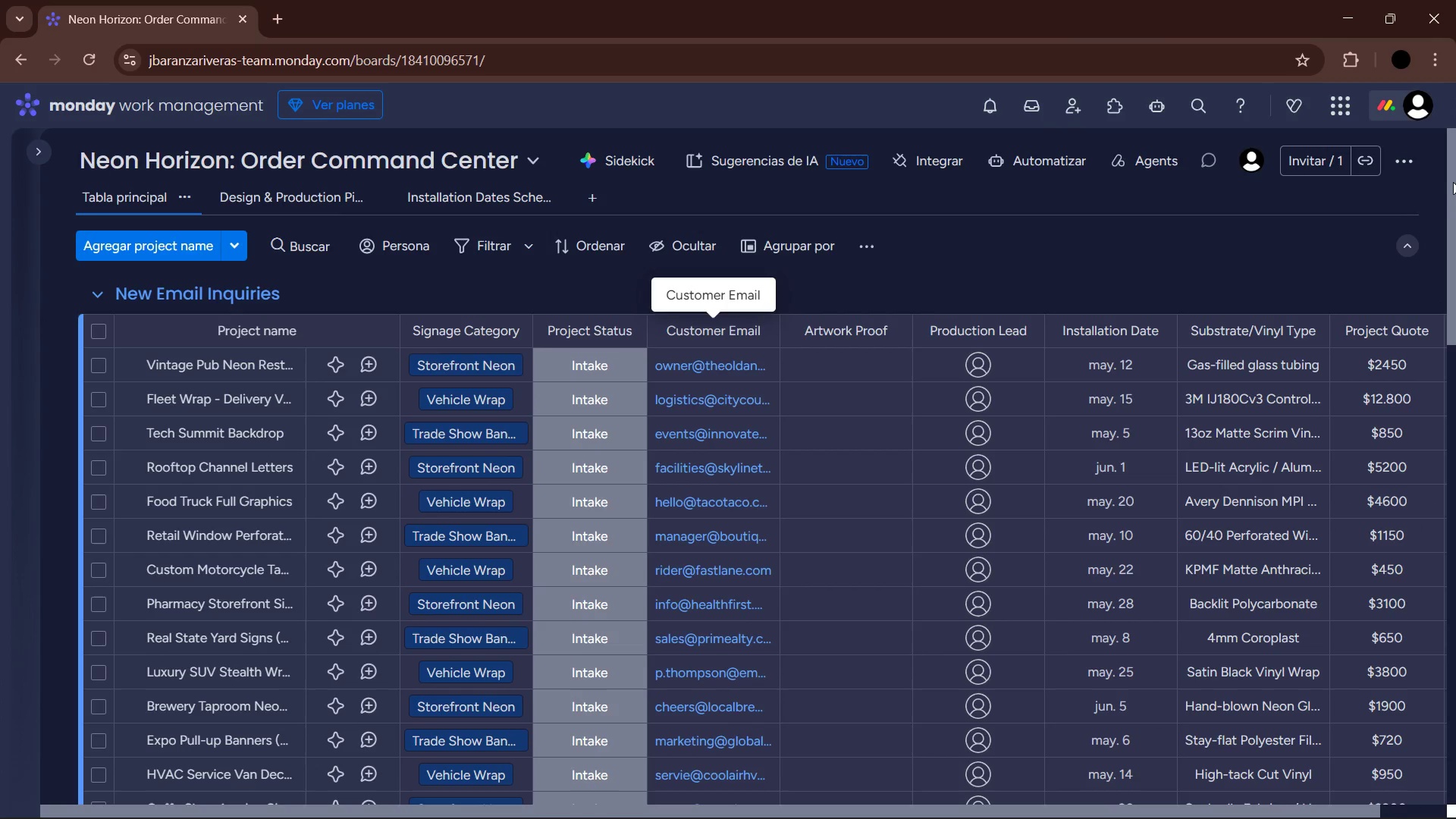 
left_click_drag(start_coordinate=[1453, 182], to_coordinate=[1455, 314])
 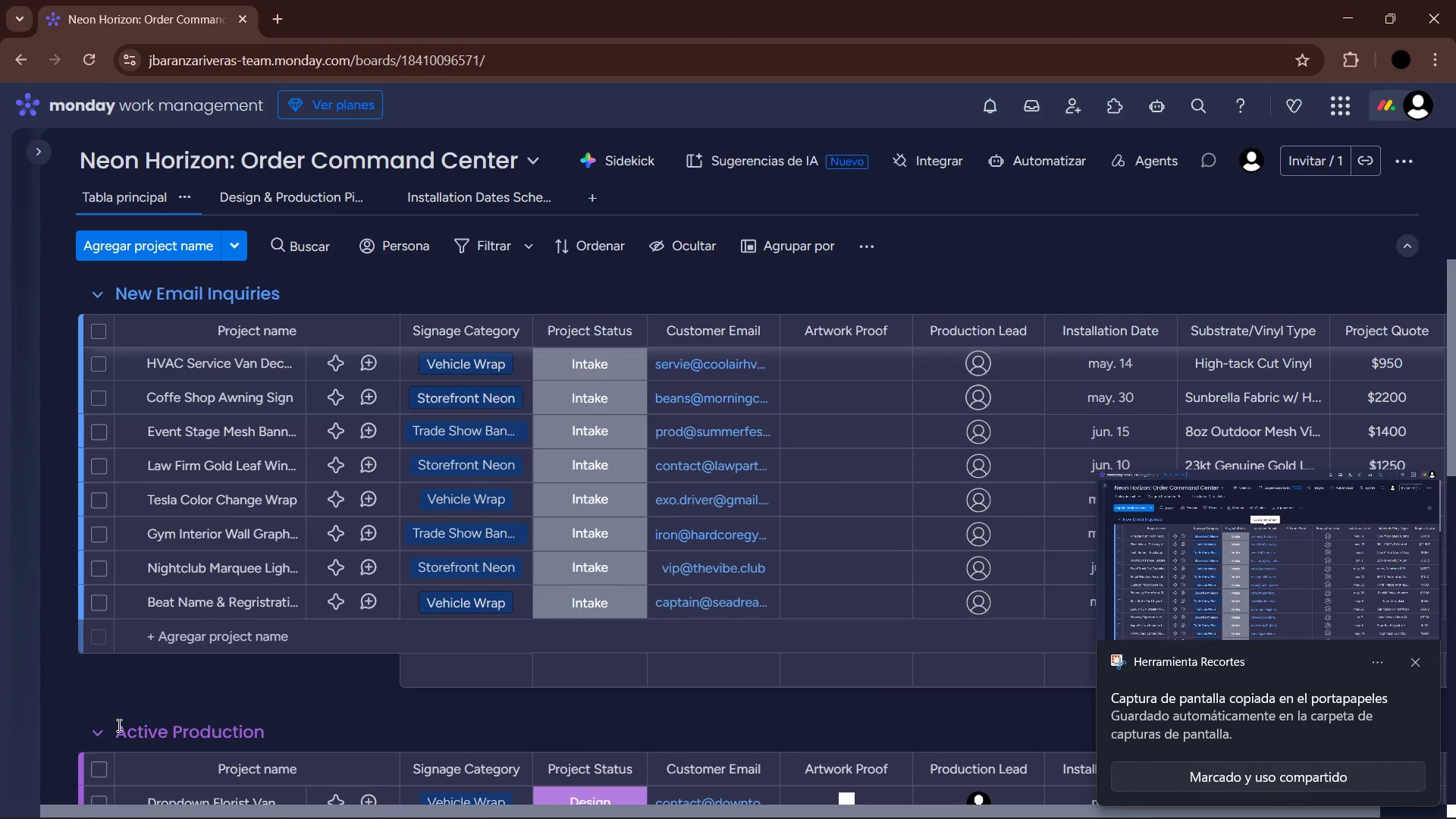 
left_click([93, 730])
 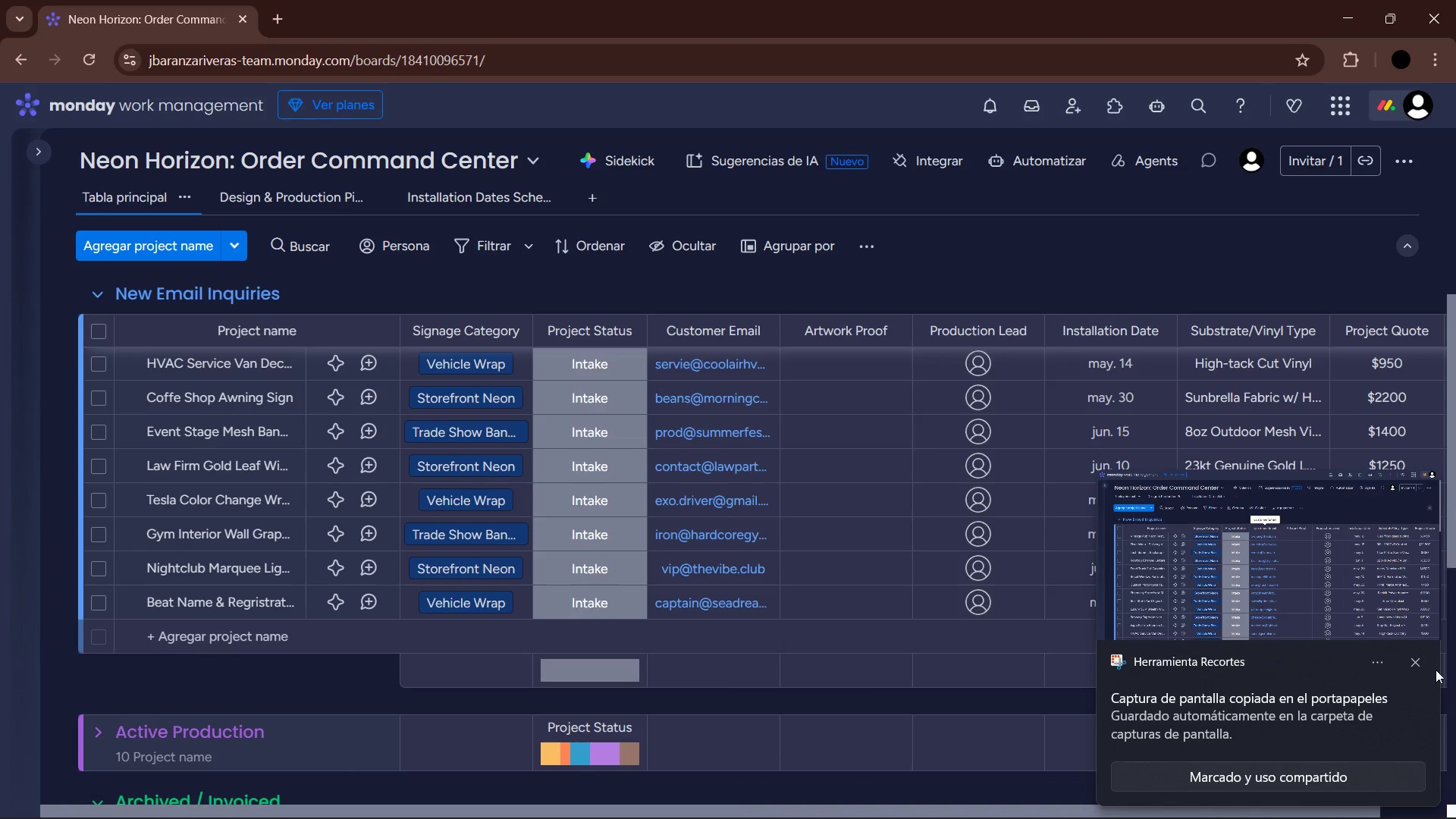 
left_click([1415, 663])
 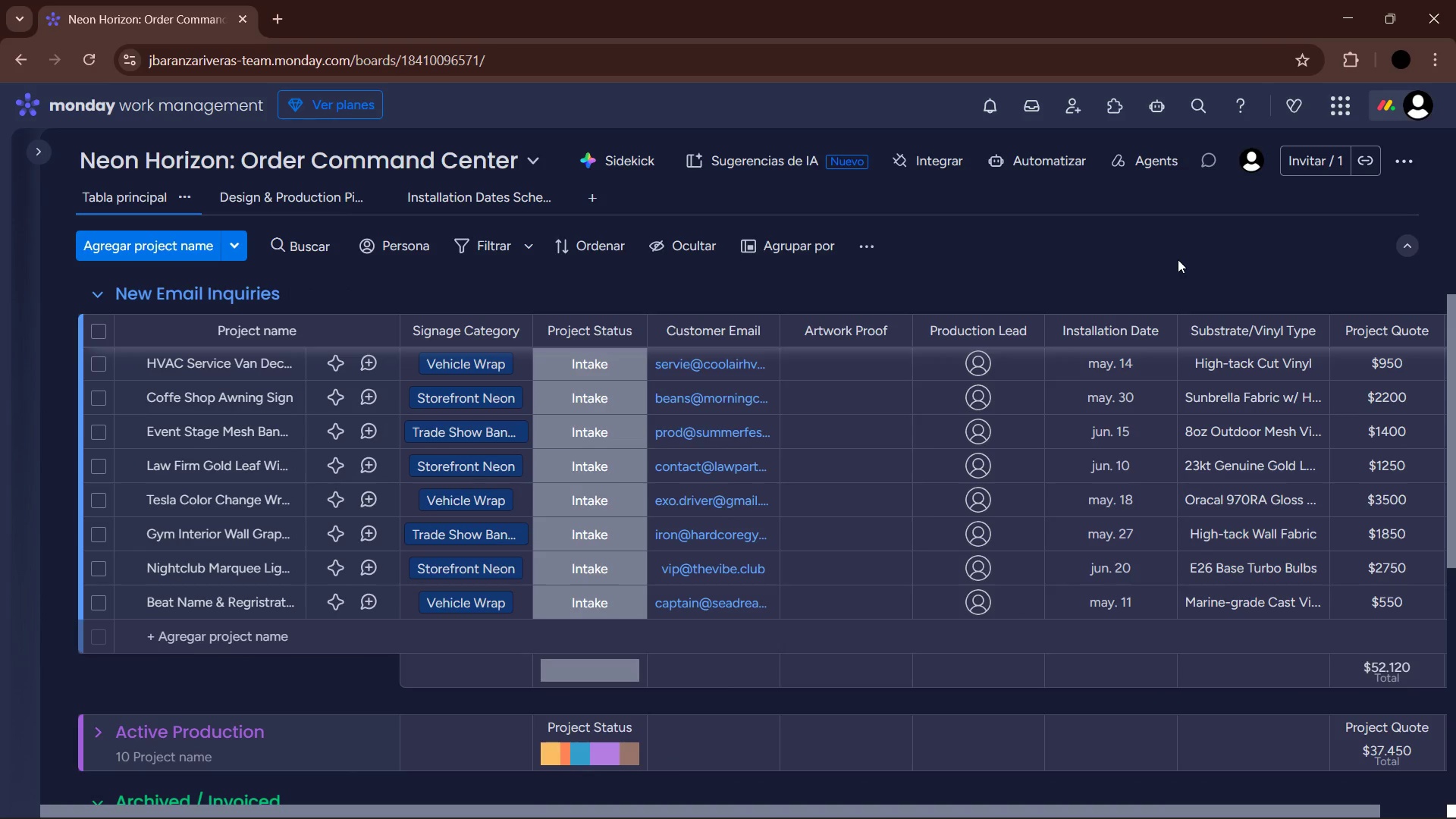 
key(PrintScreen)
 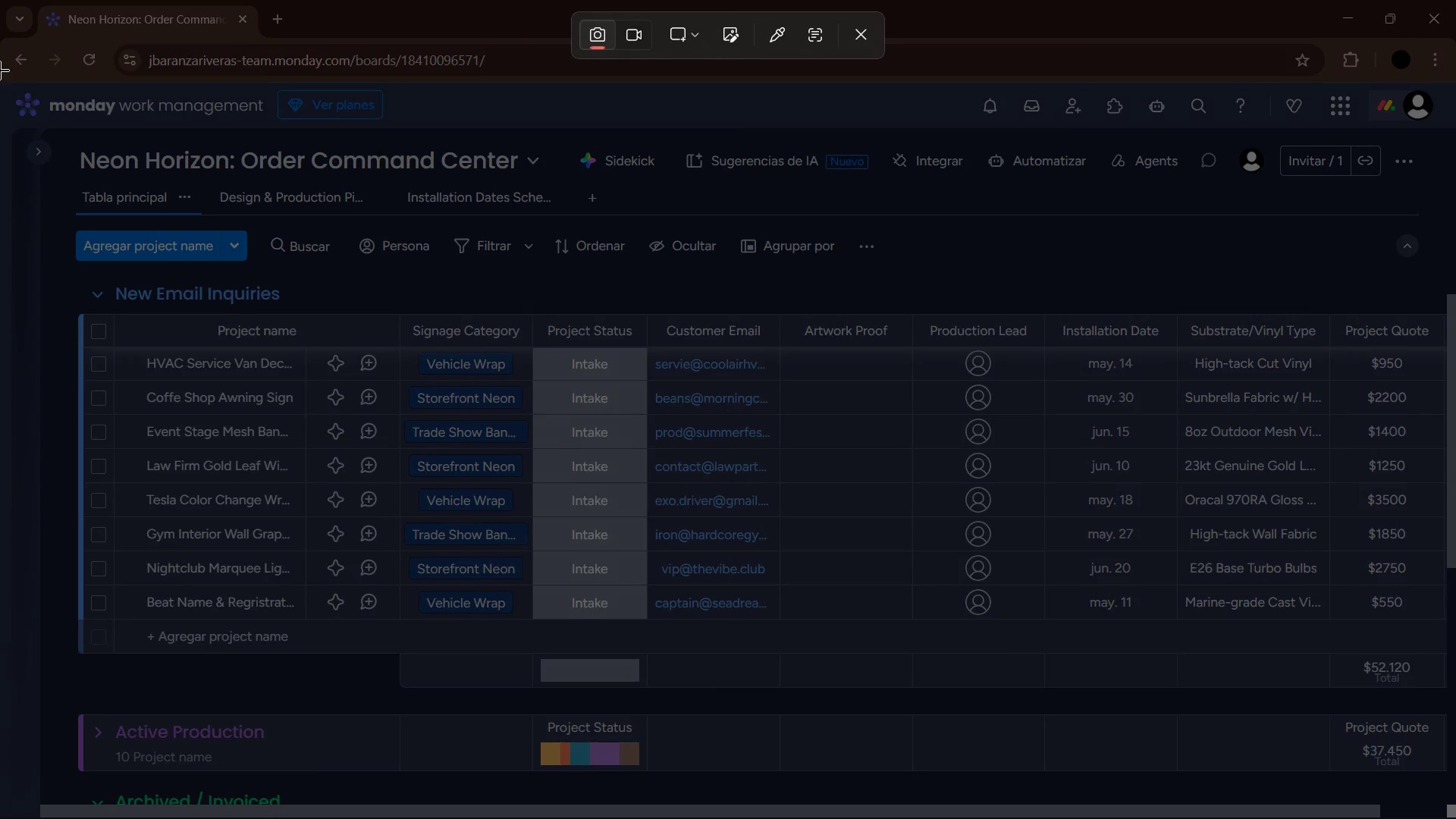 
left_click_drag(start_coordinate=[0, 85], to_coordinate=[1455, 818])
 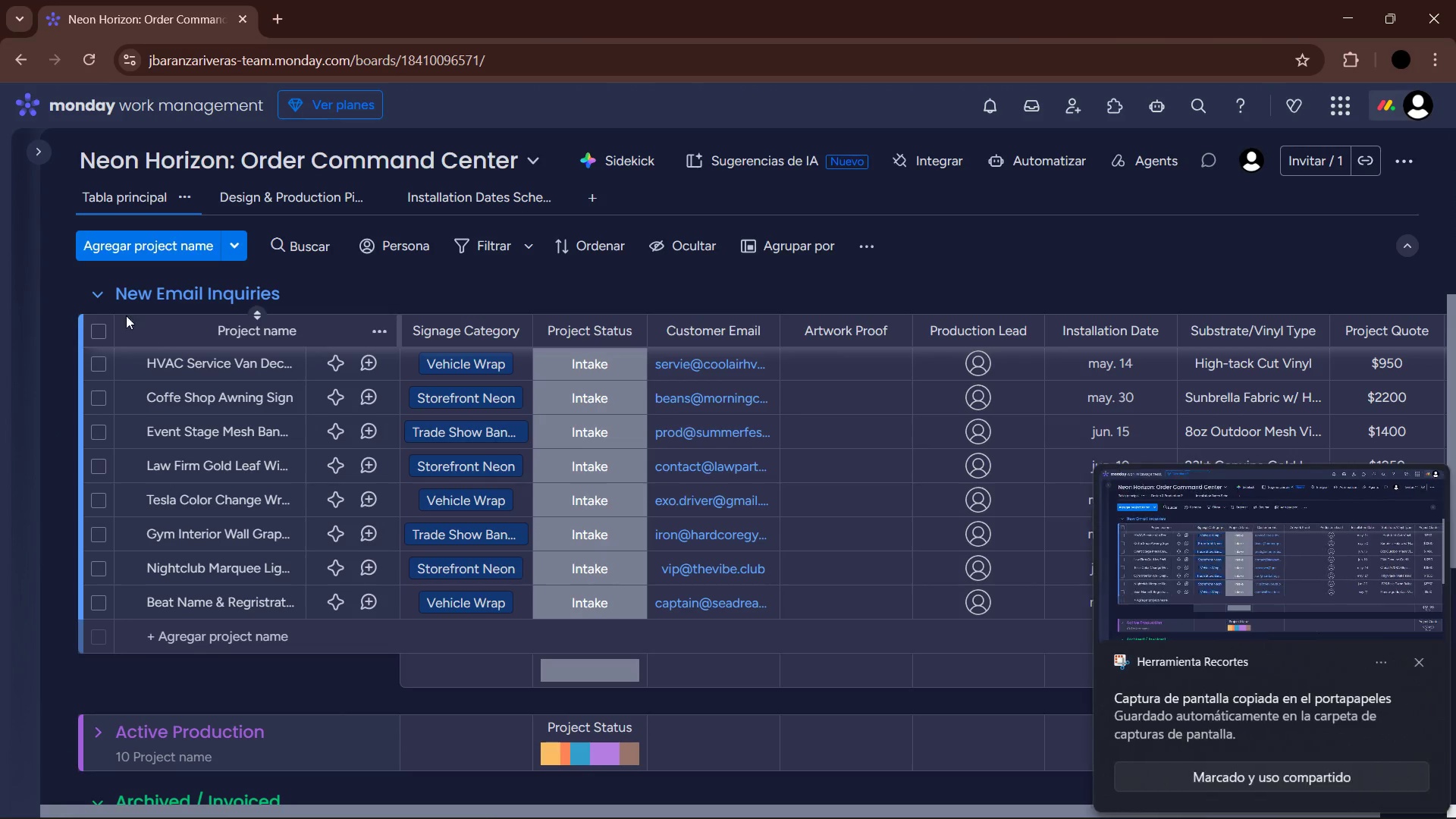 
left_click([99, 295])
 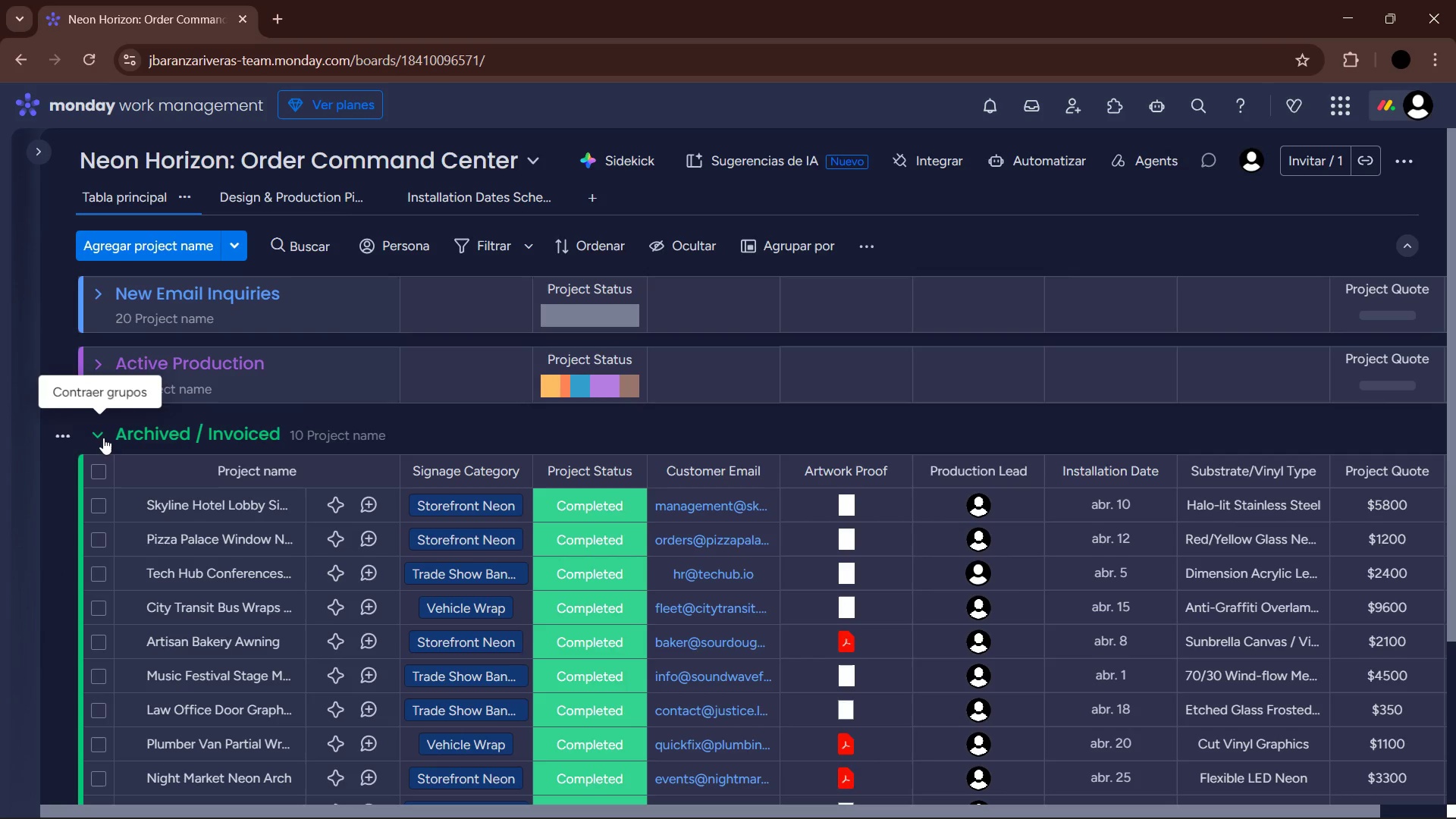 
left_click([99, 369])
 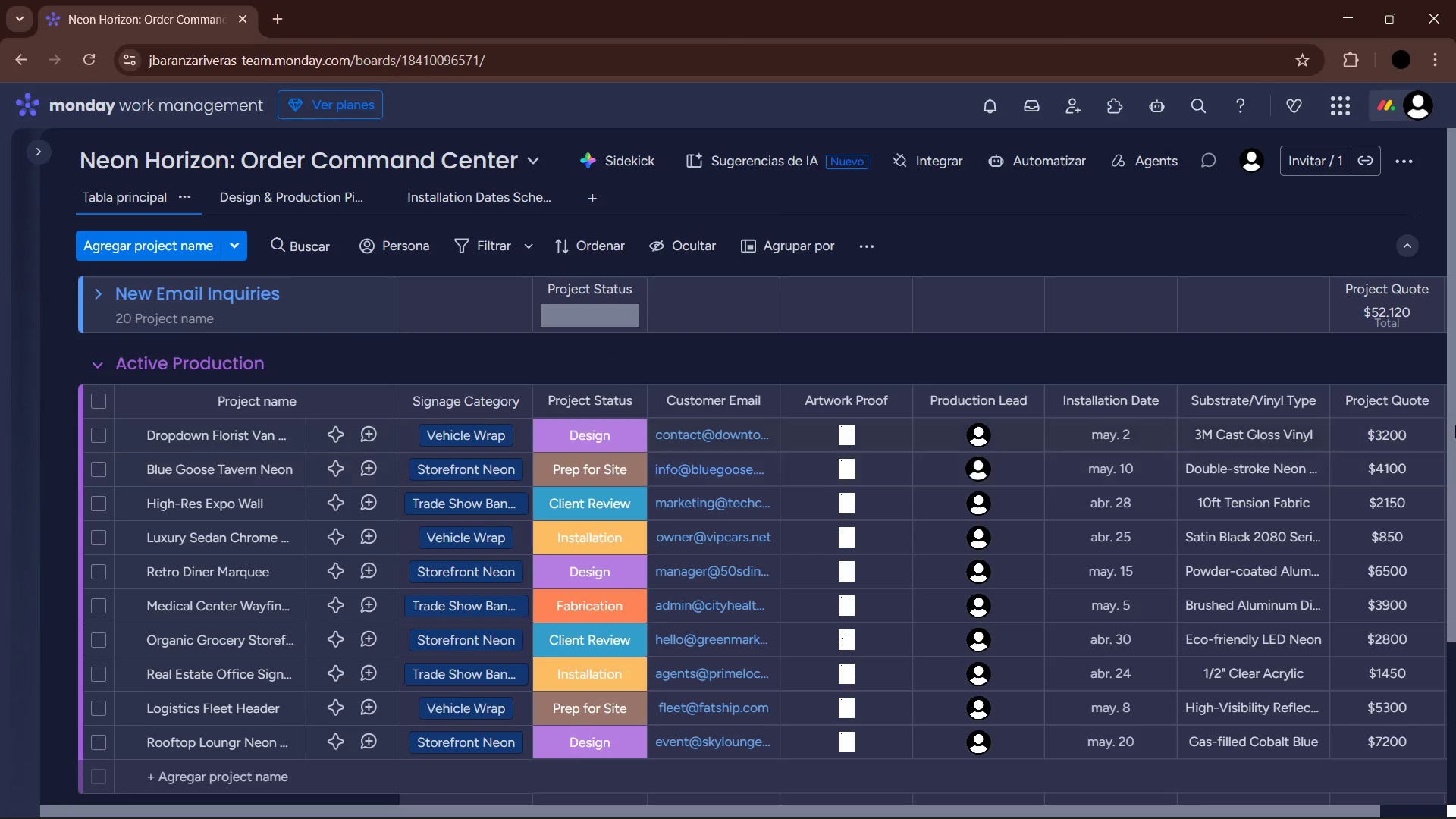 
left_click_drag(start_coordinate=[1451, 419], to_coordinate=[1455, 411])
 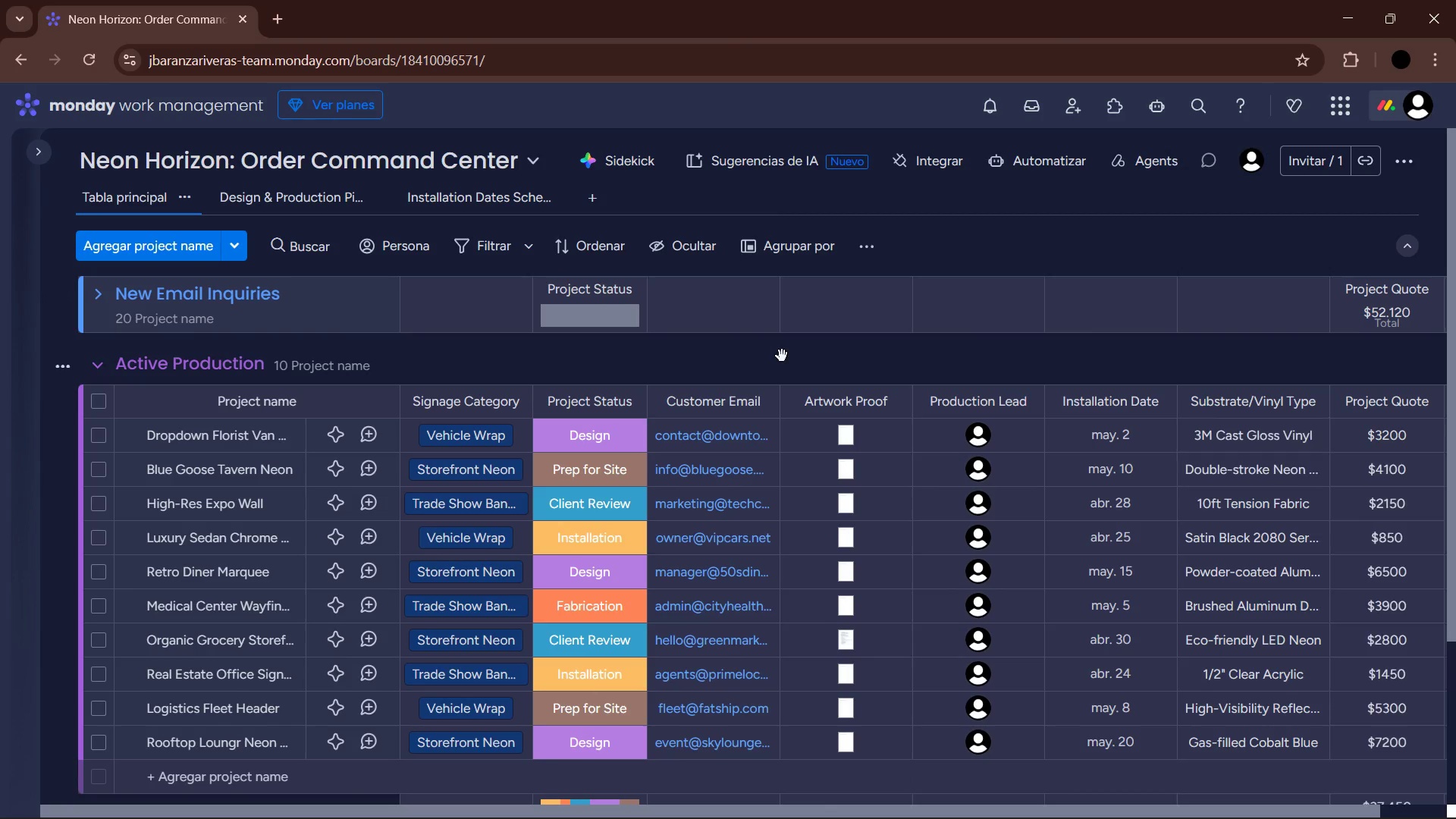 
key(PrintScreen)
 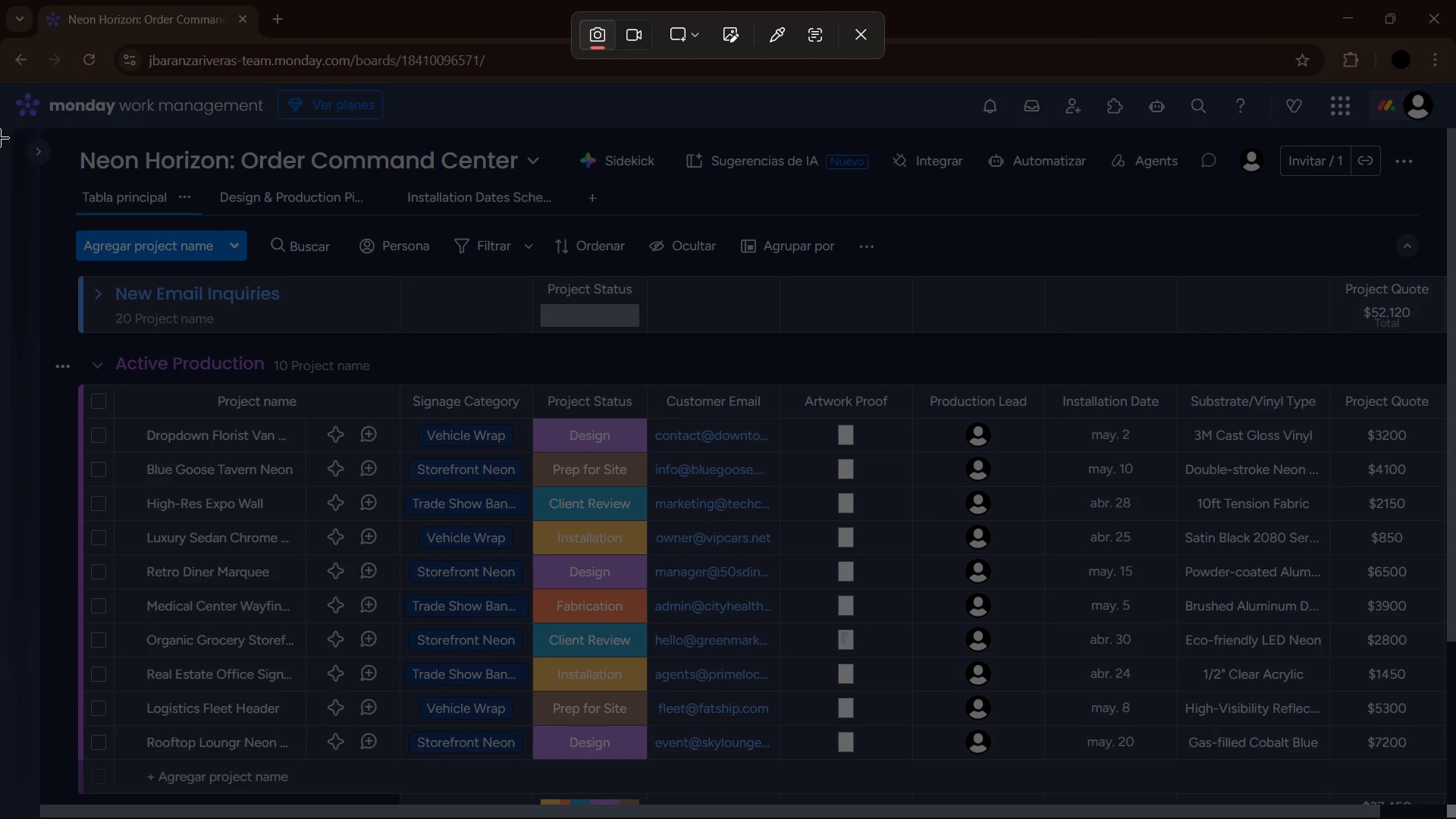 
left_click_drag(start_coordinate=[0, 83], to_coordinate=[1455, 818])
 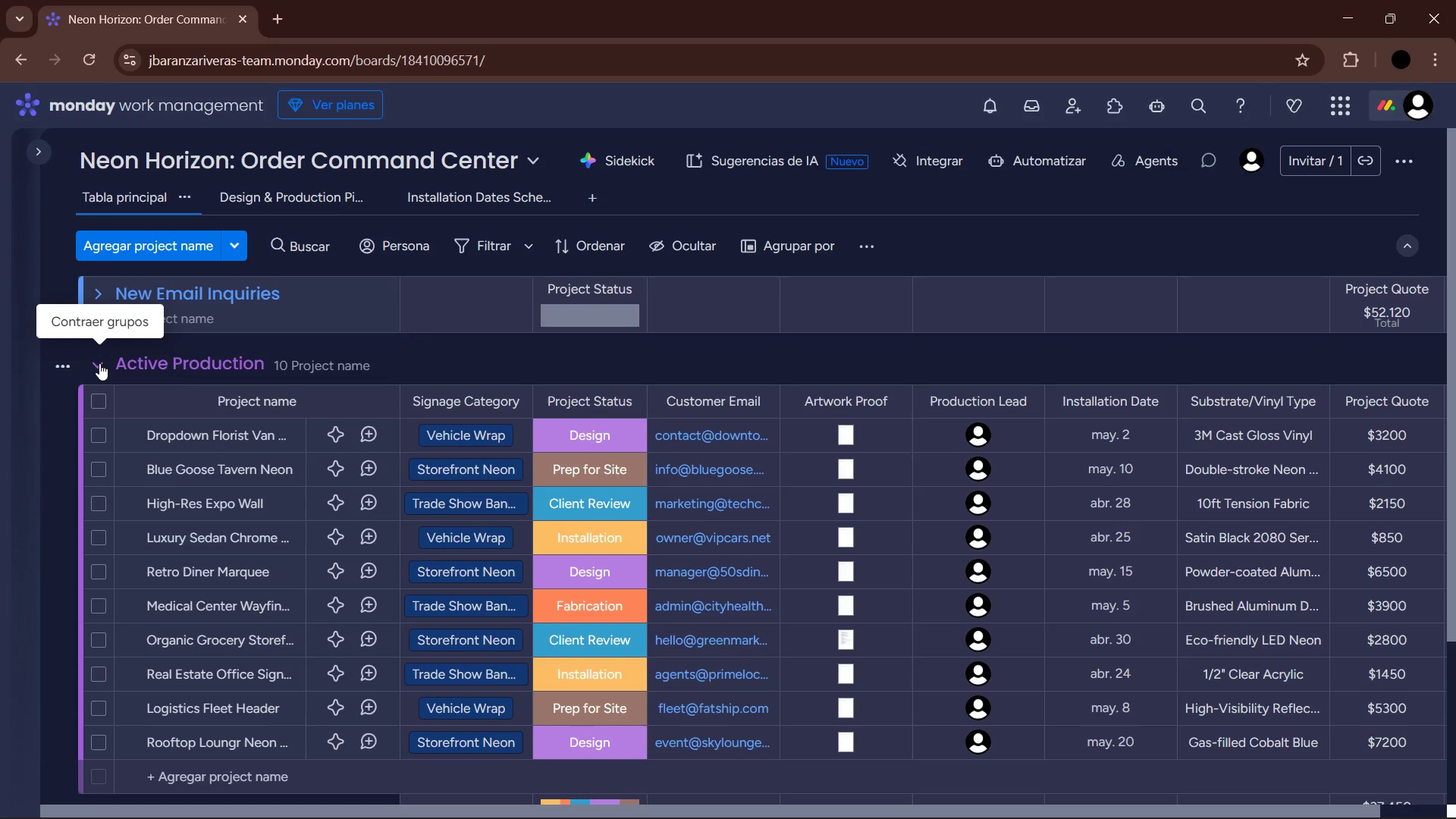 
left_click([99, 363])
 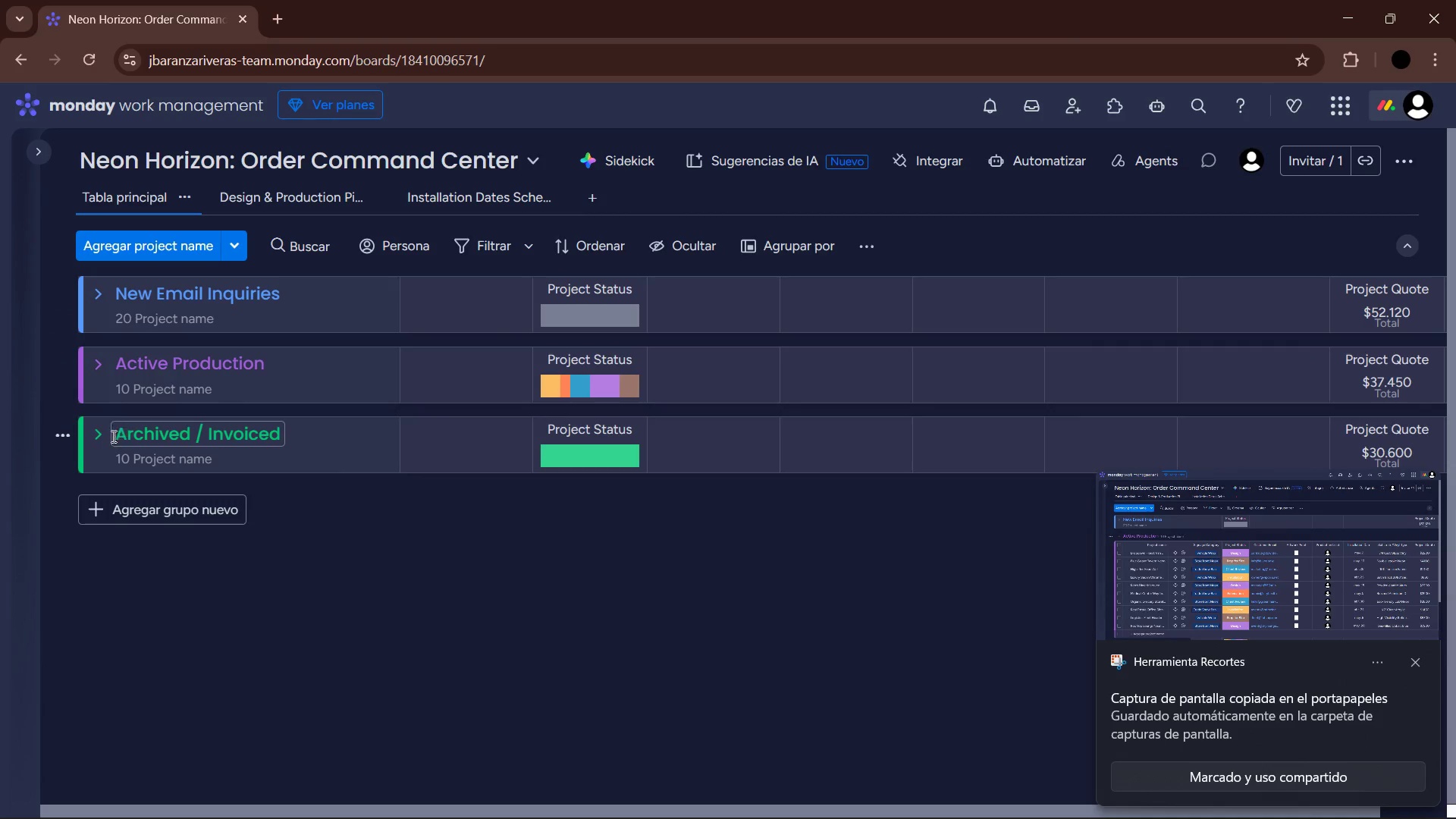 
left_click([93, 439])
 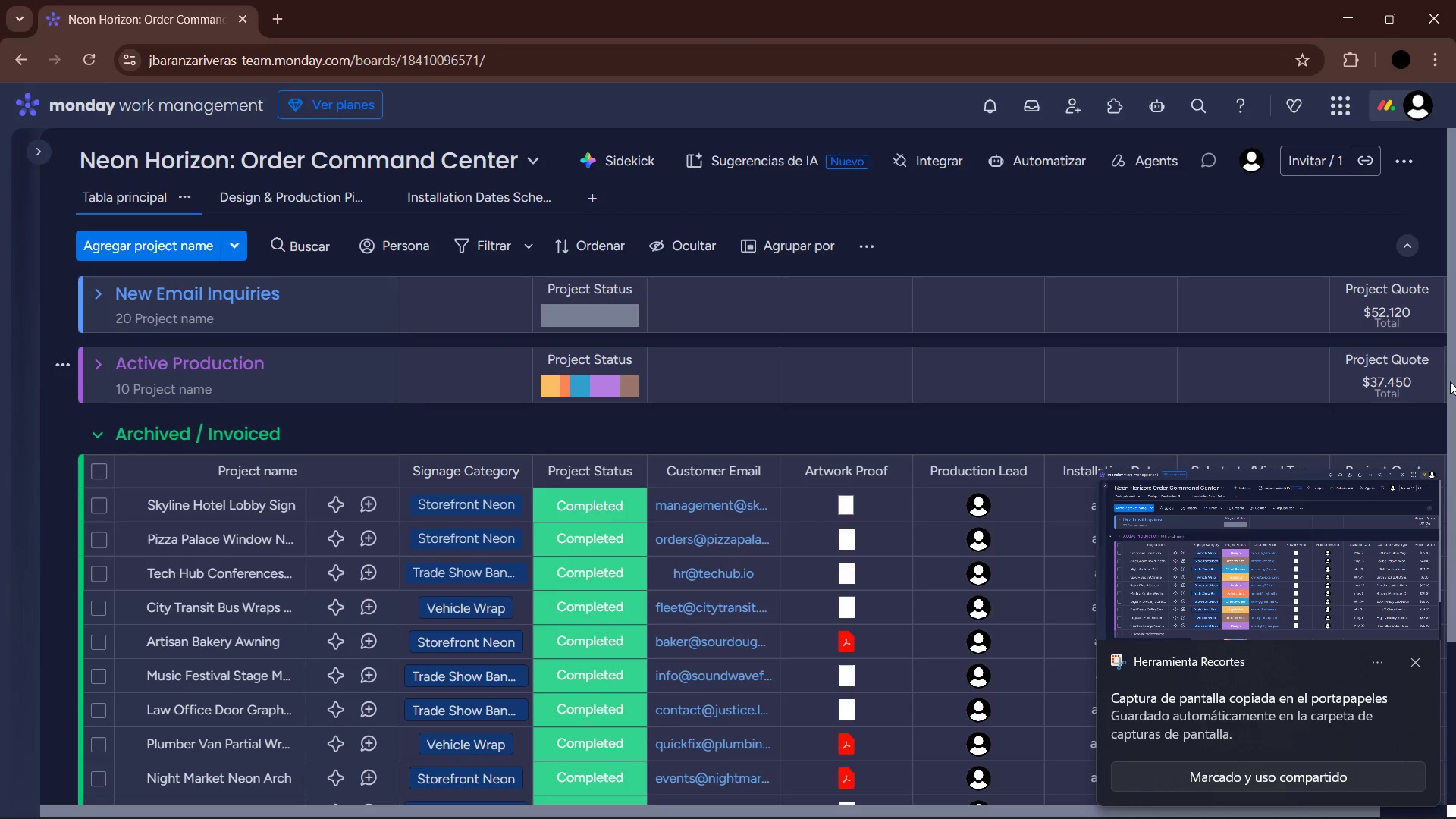 
left_click_drag(start_coordinate=[1451, 388], to_coordinate=[1455, 440])
 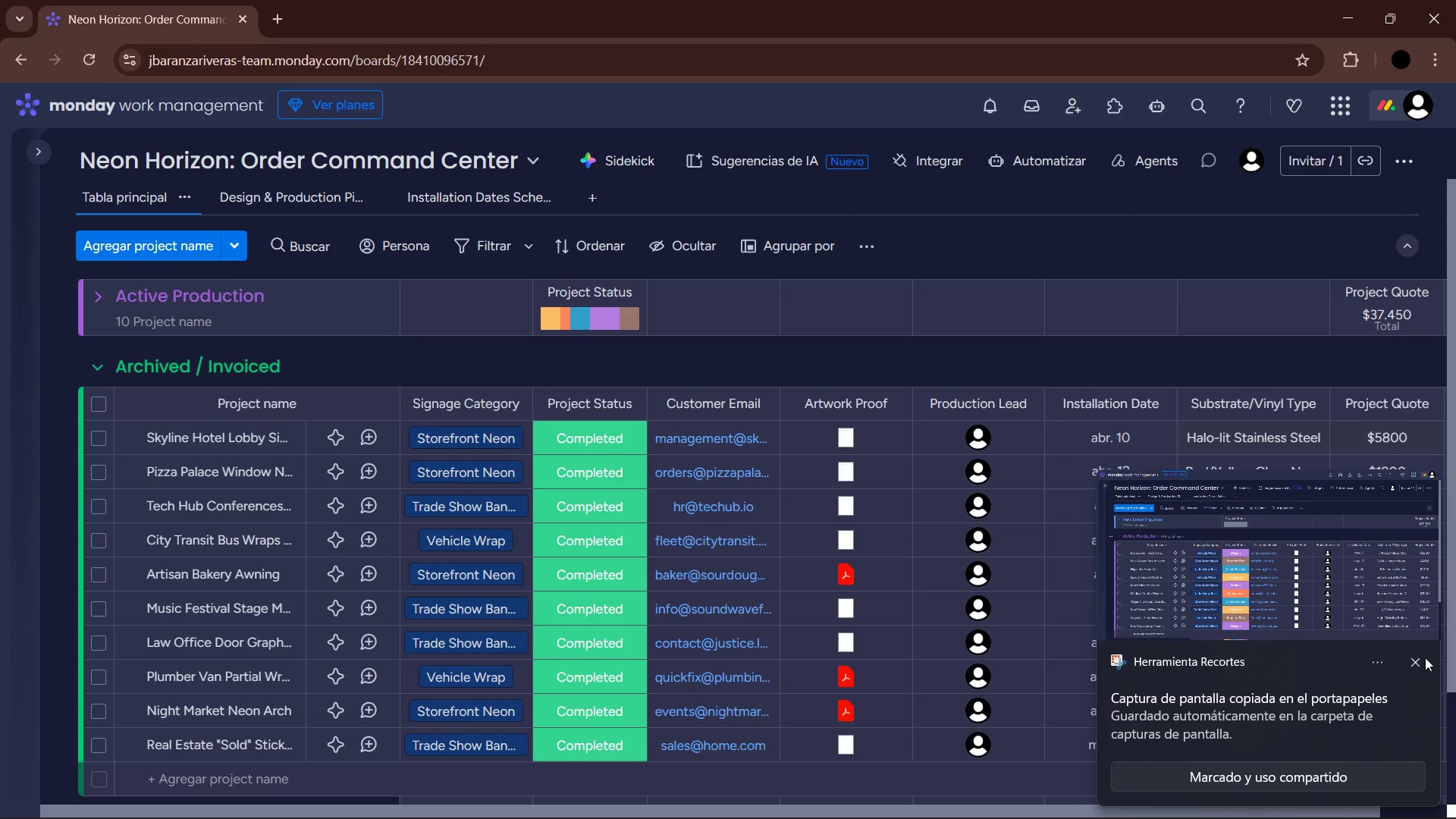 
left_click([1414, 661])
 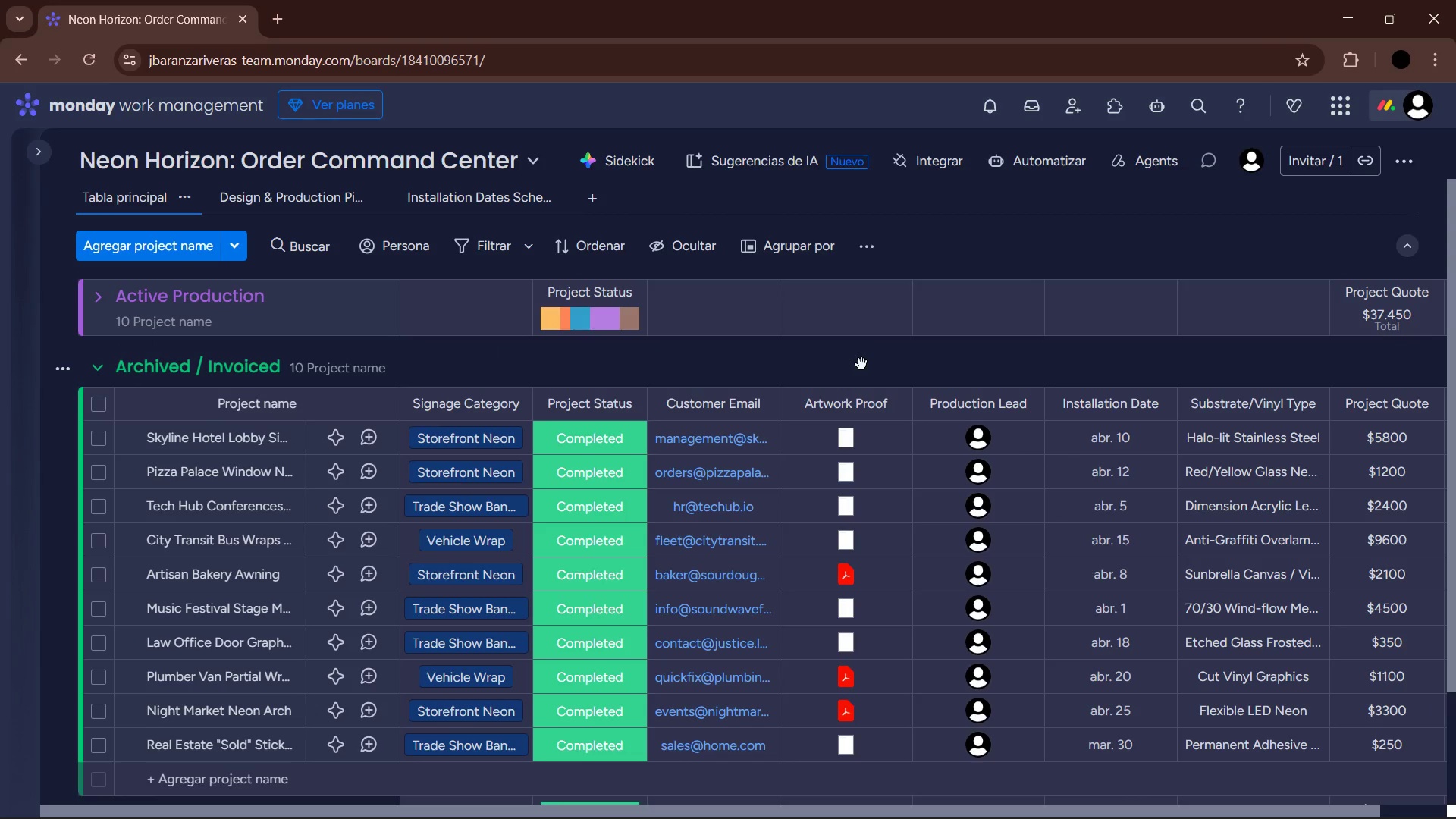 
key(PrintScreen)
 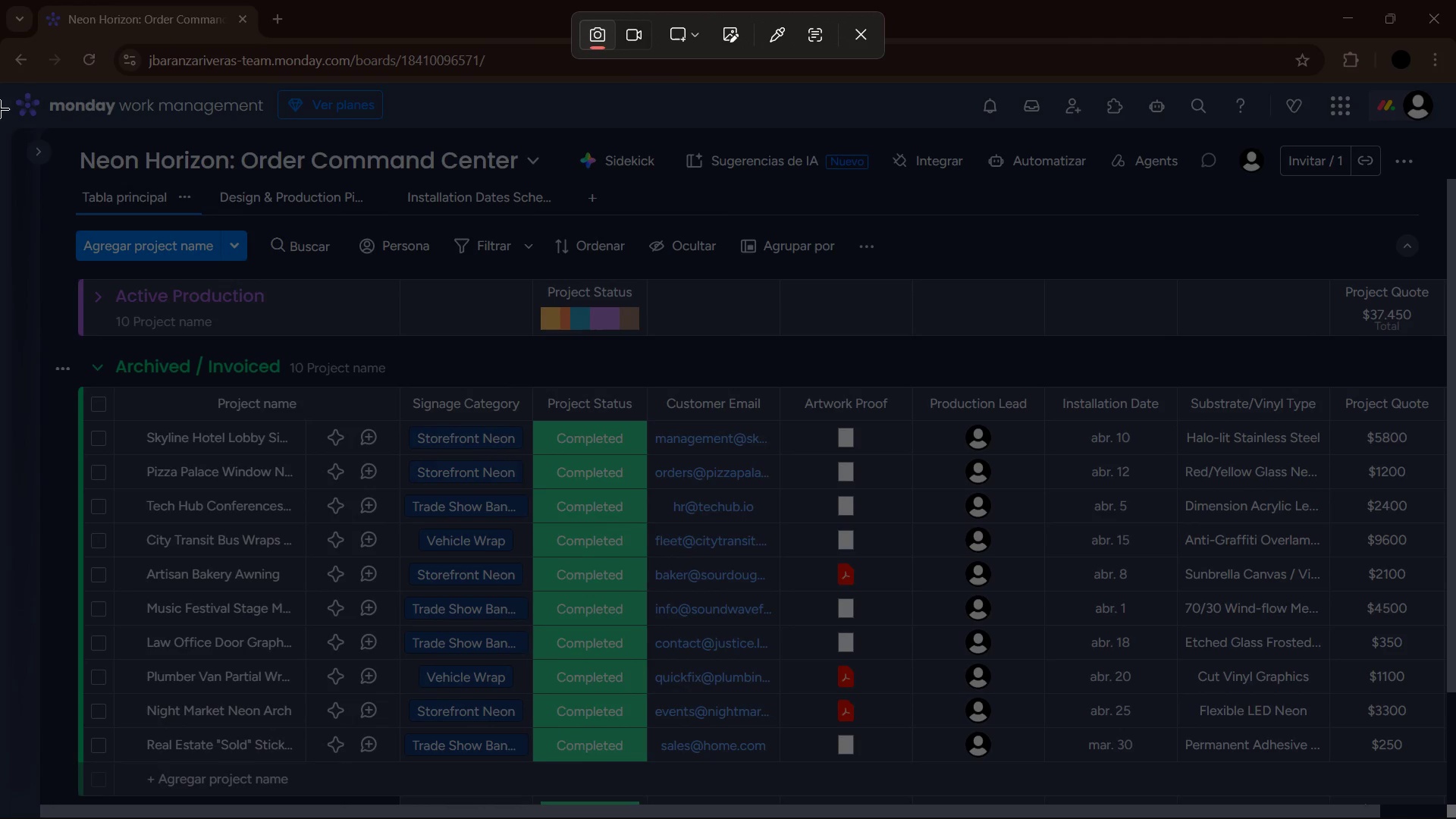 
left_click_drag(start_coordinate=[0, 83], to_coordinate=[1455, 818])
 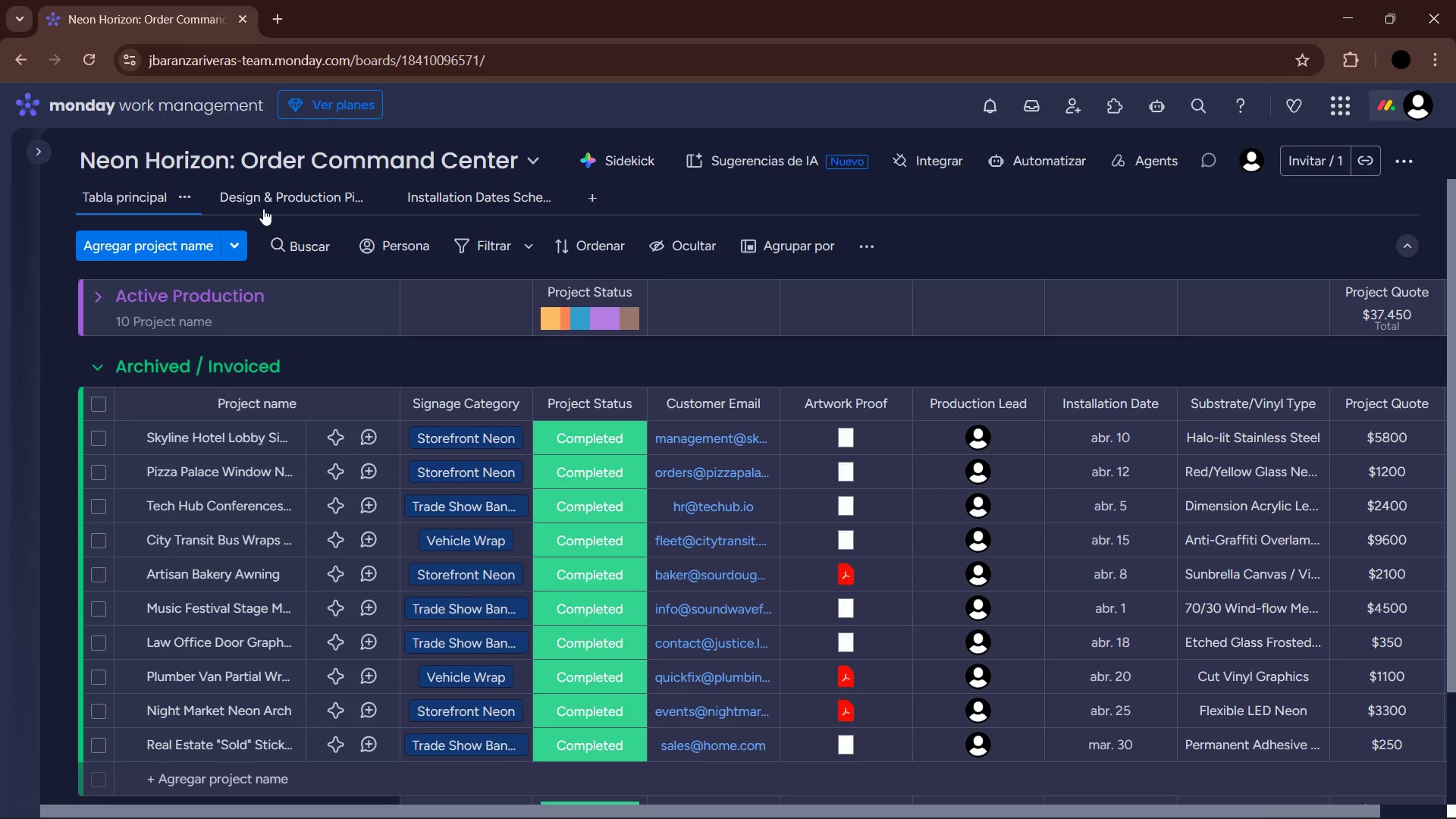 
left_click([267, 202])
 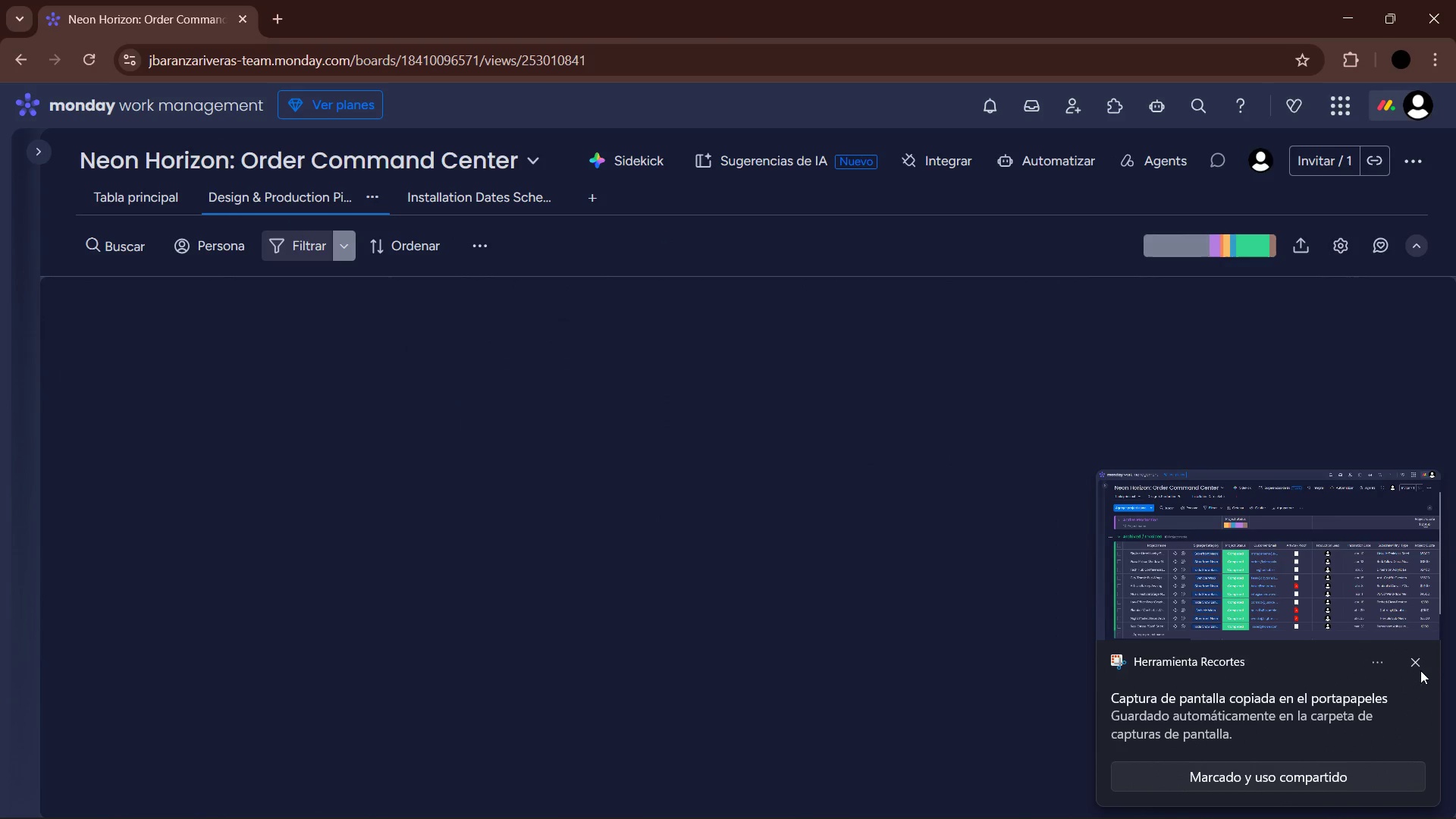 
left_click([1417, 669])
 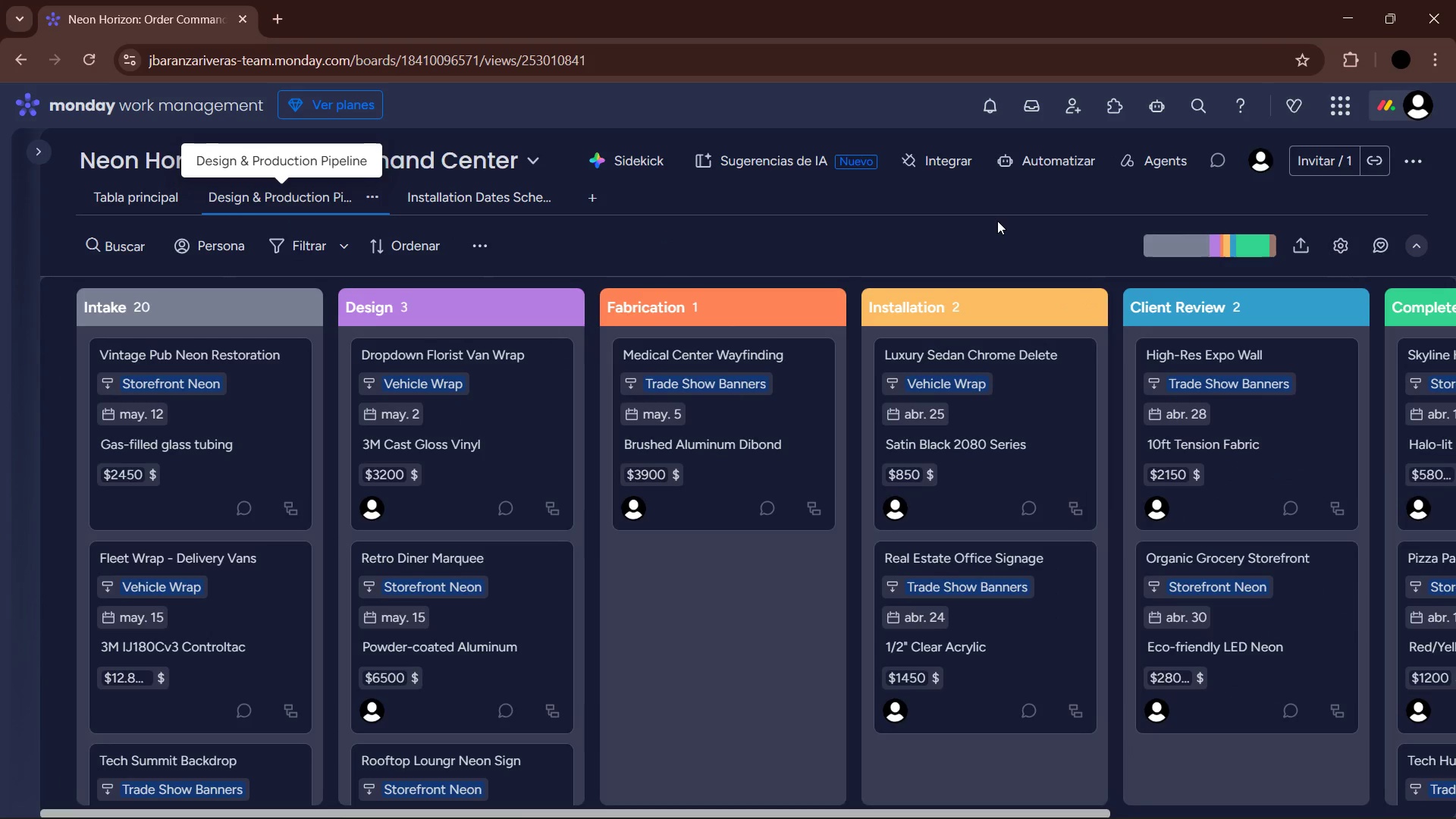 
key(PrintScreen)
 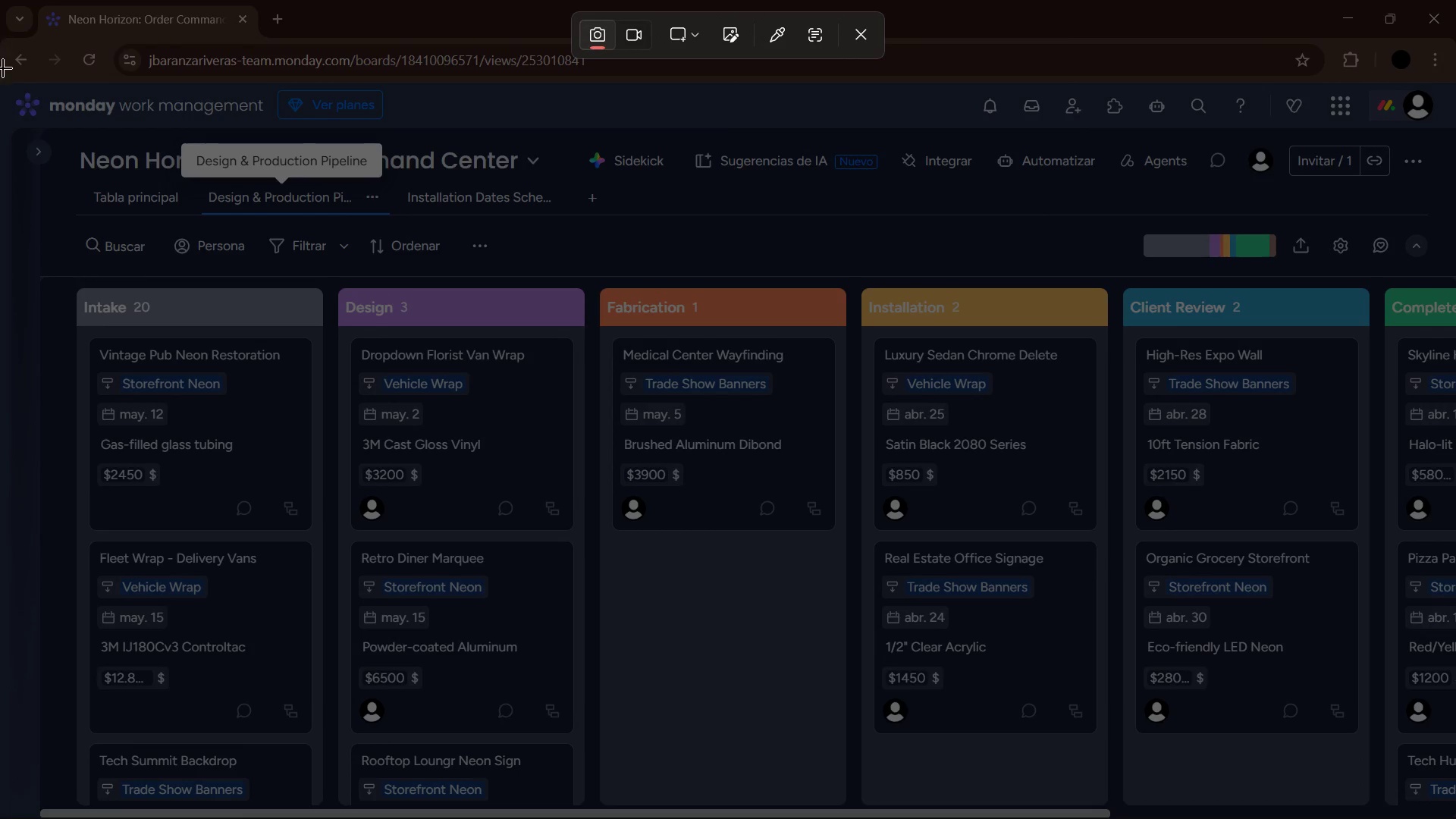 
left_click_drag(start_coordinate=[0, 81], to_coordinate=[1455, 818])
 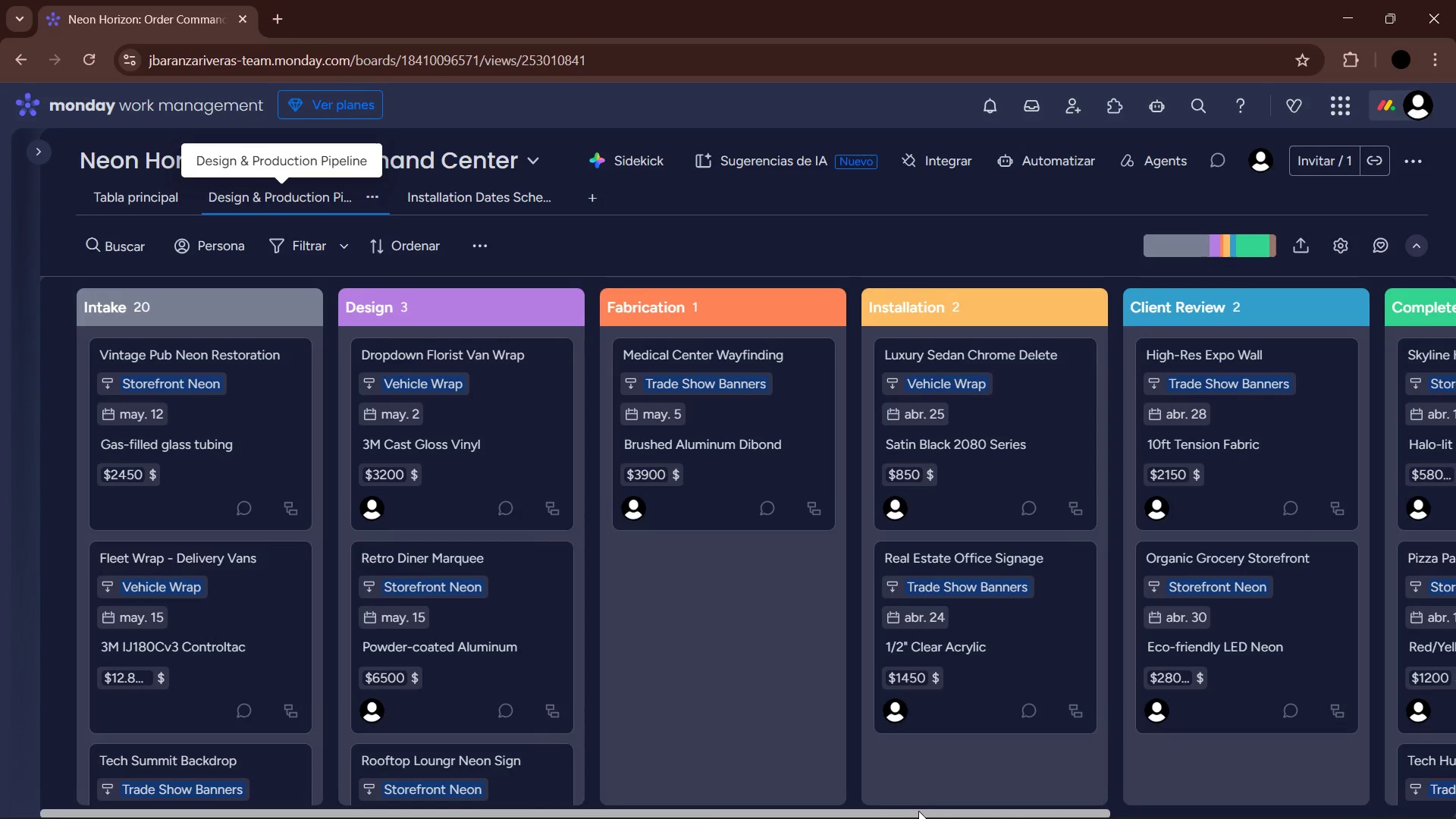 
left_click_drag(start_coordinate=[918, 811], to_coordinate=[1432, 818])
 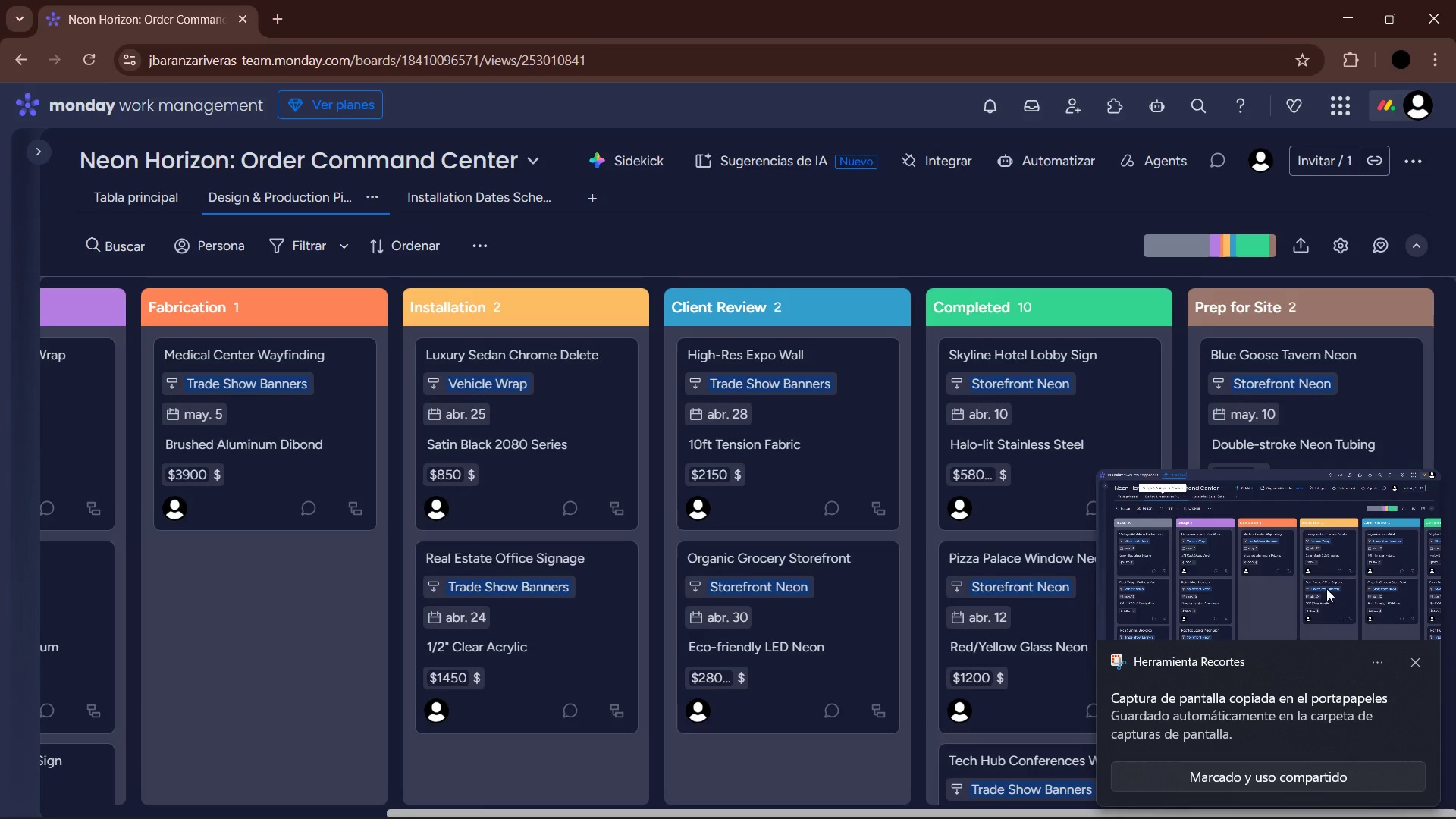 
left_click([1415, 666])
 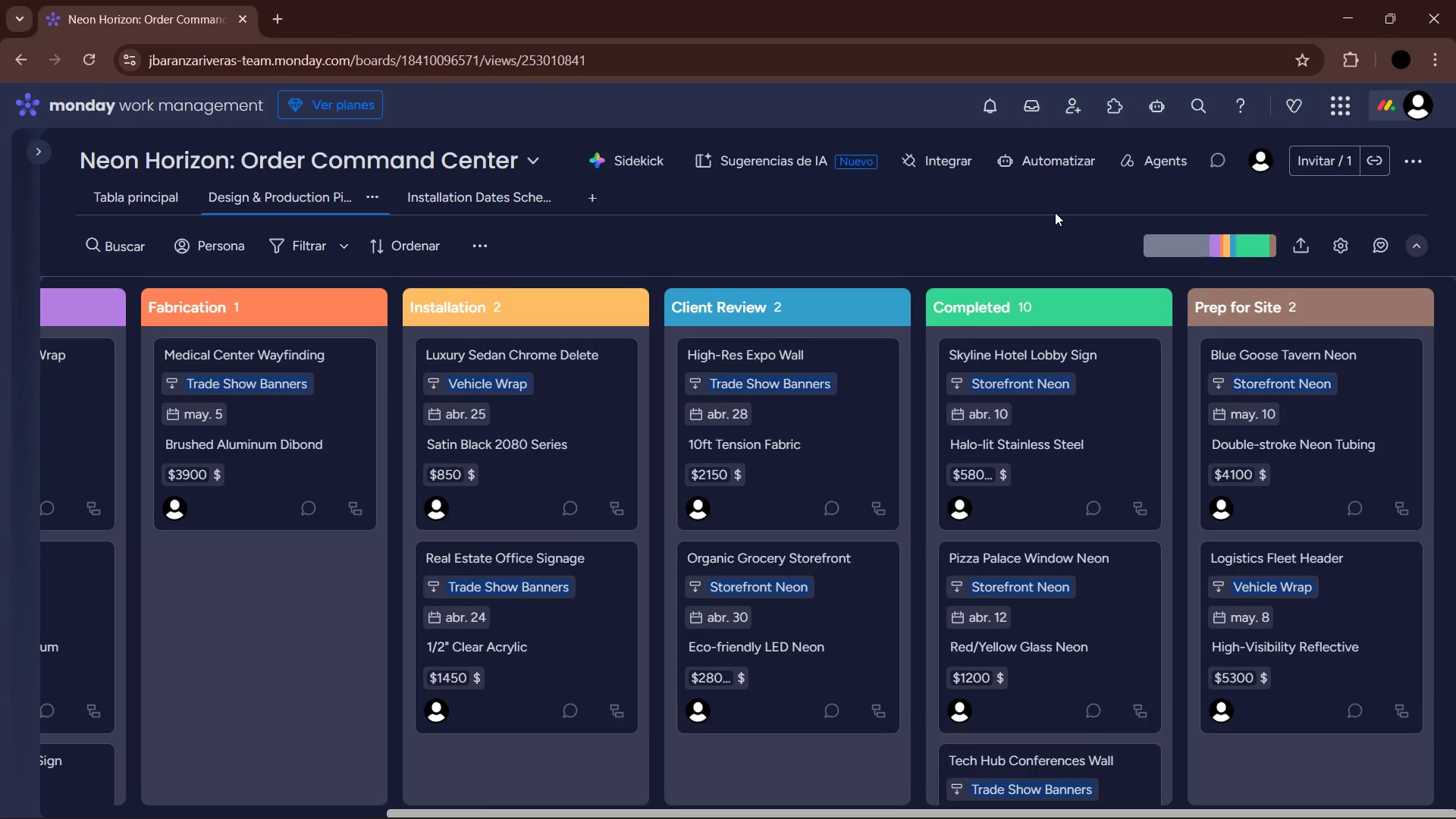 
key(PrintScreen)
 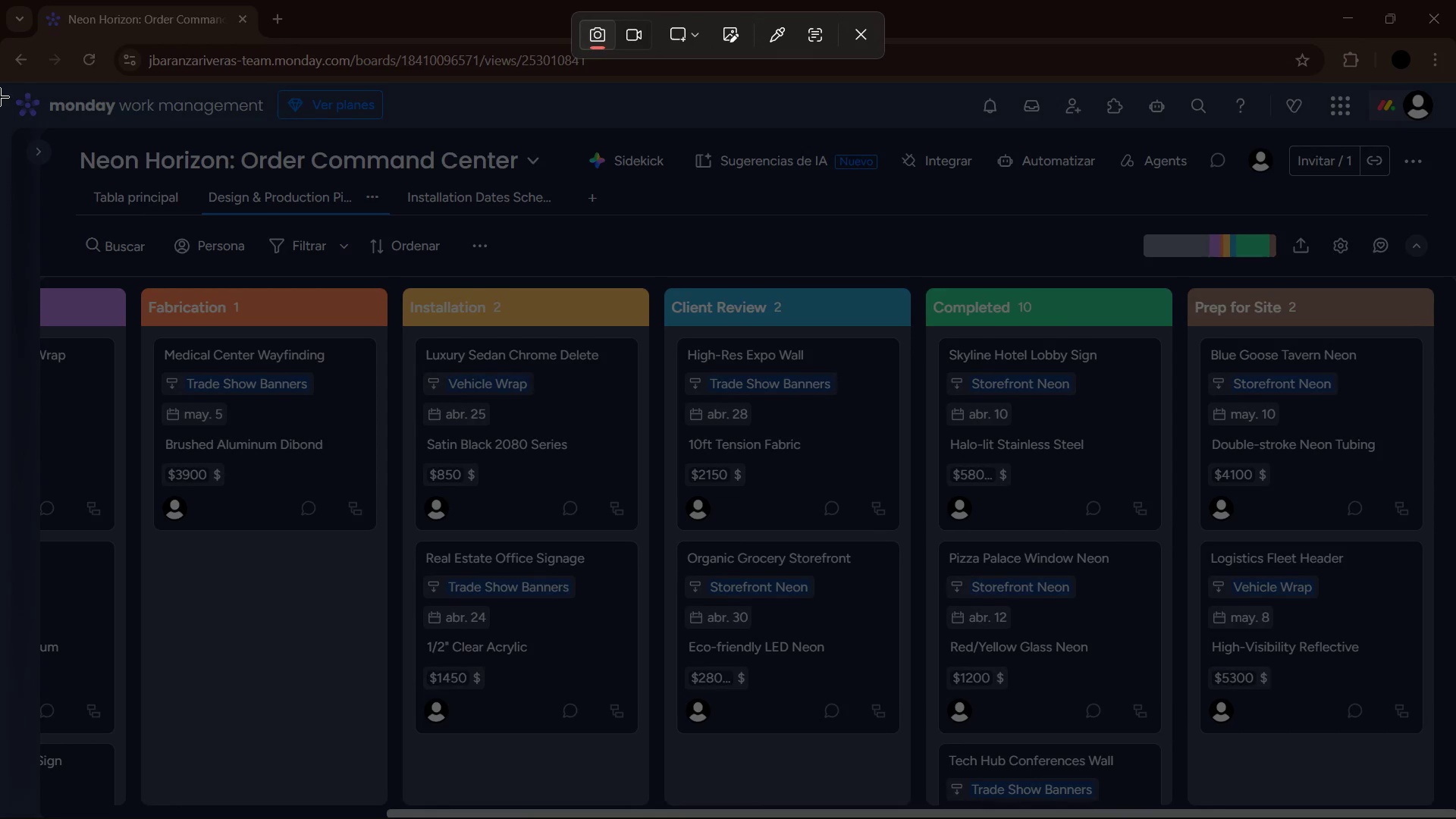 
left_click_drag(start_coordinate=[0, 82], to_coordinate=[1455, 818])
 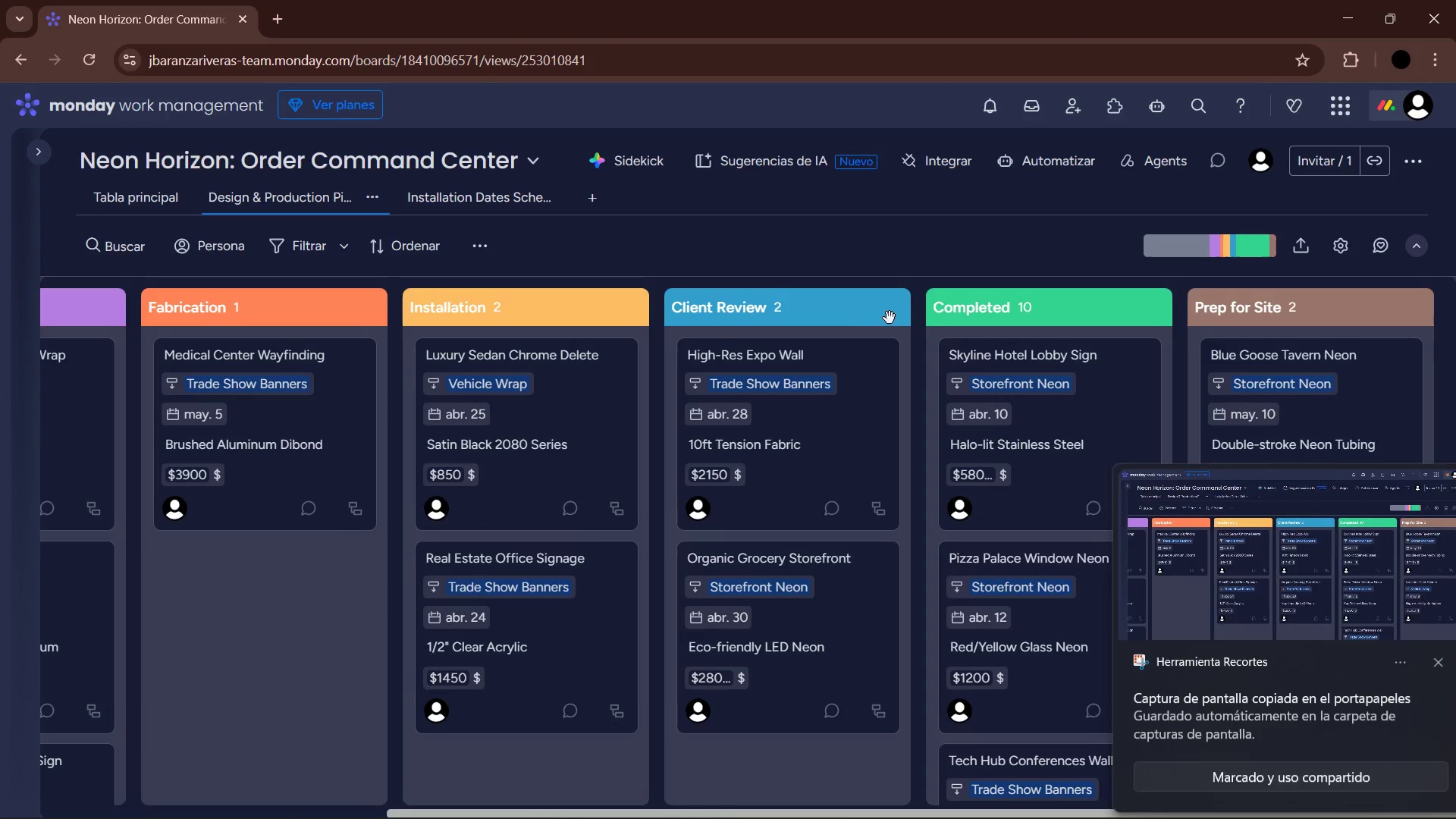 
left_click([439, 199])
 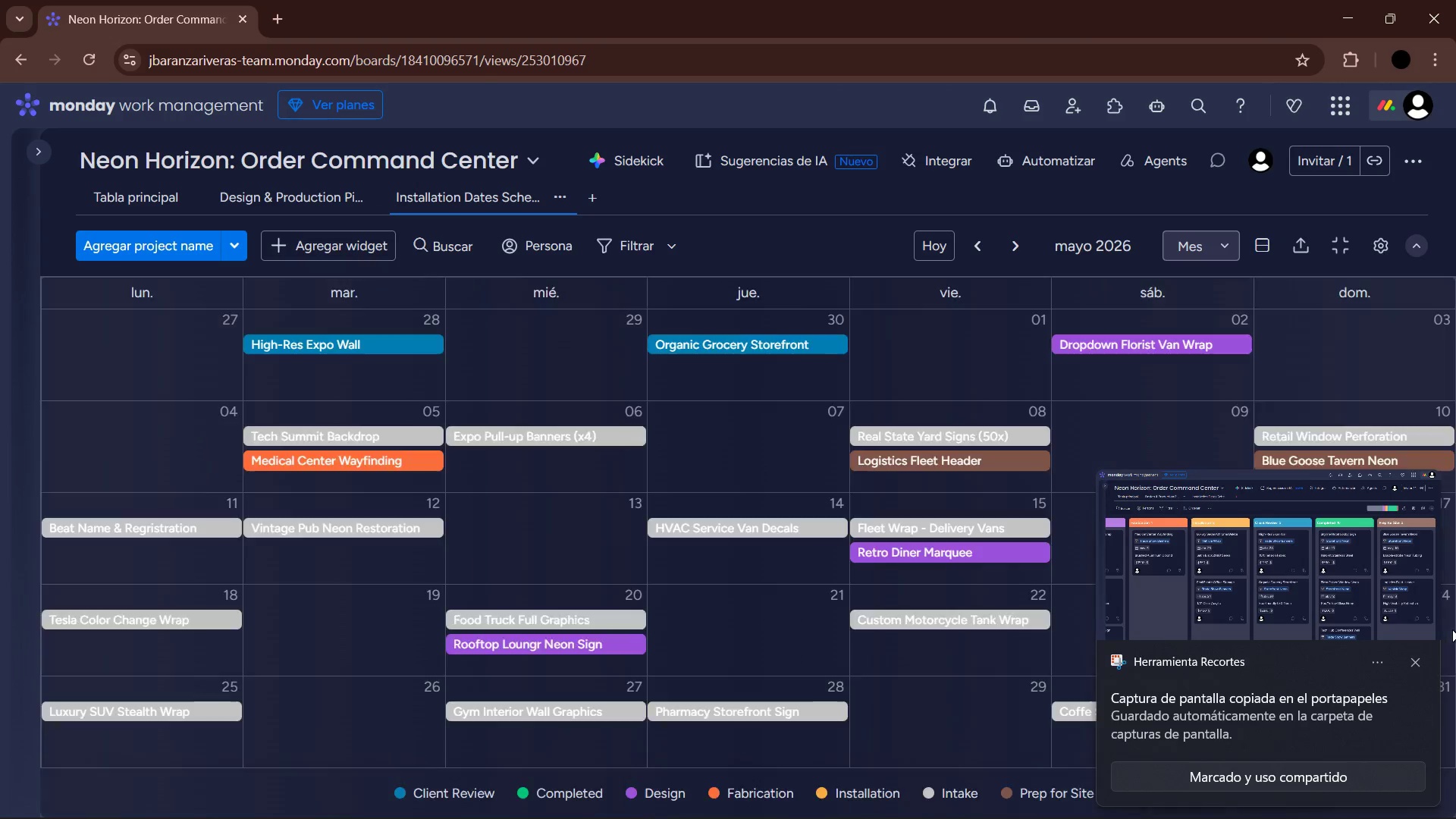 
left_click([1413, 668])
 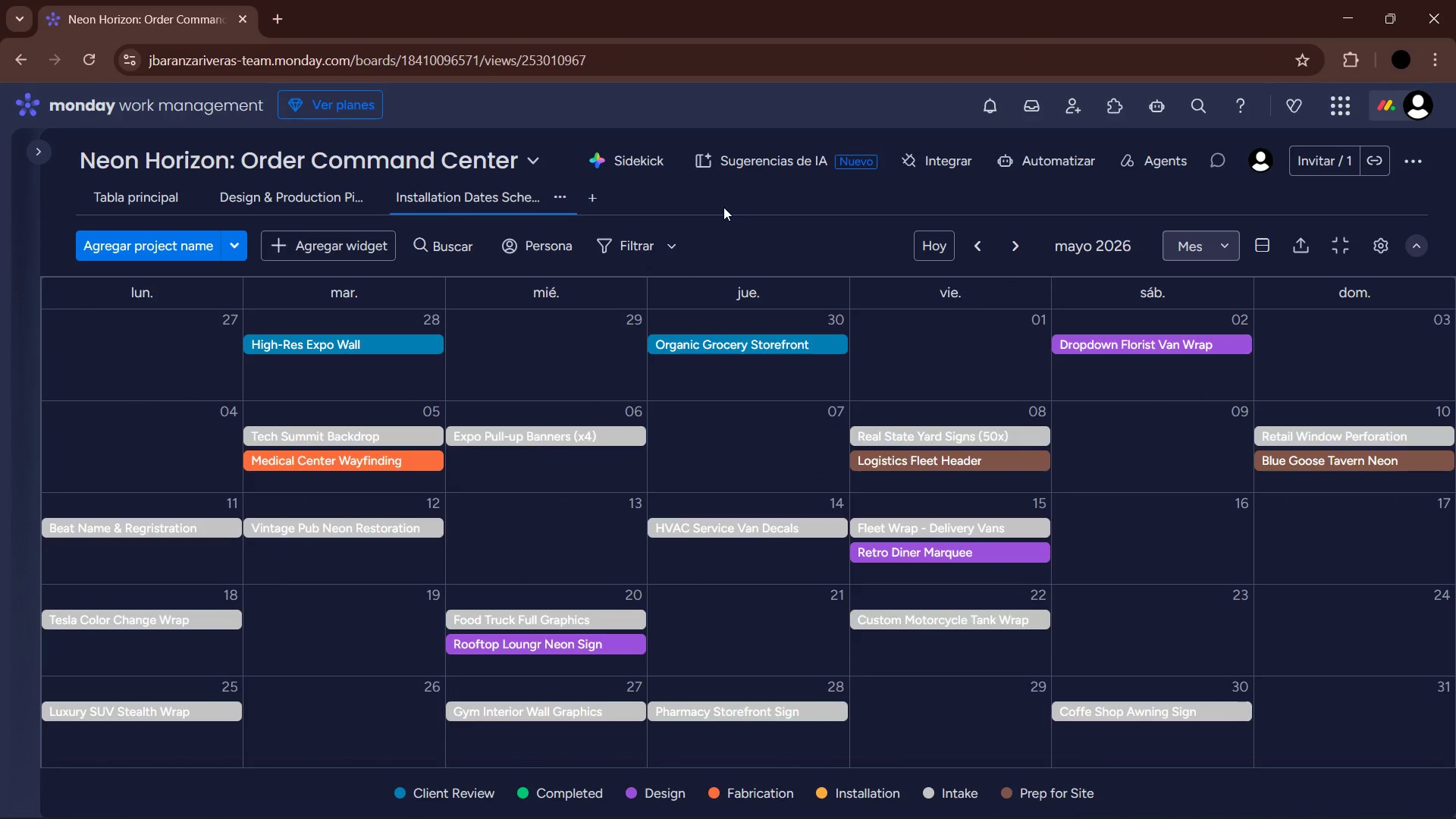 
key(PrintScreen)
 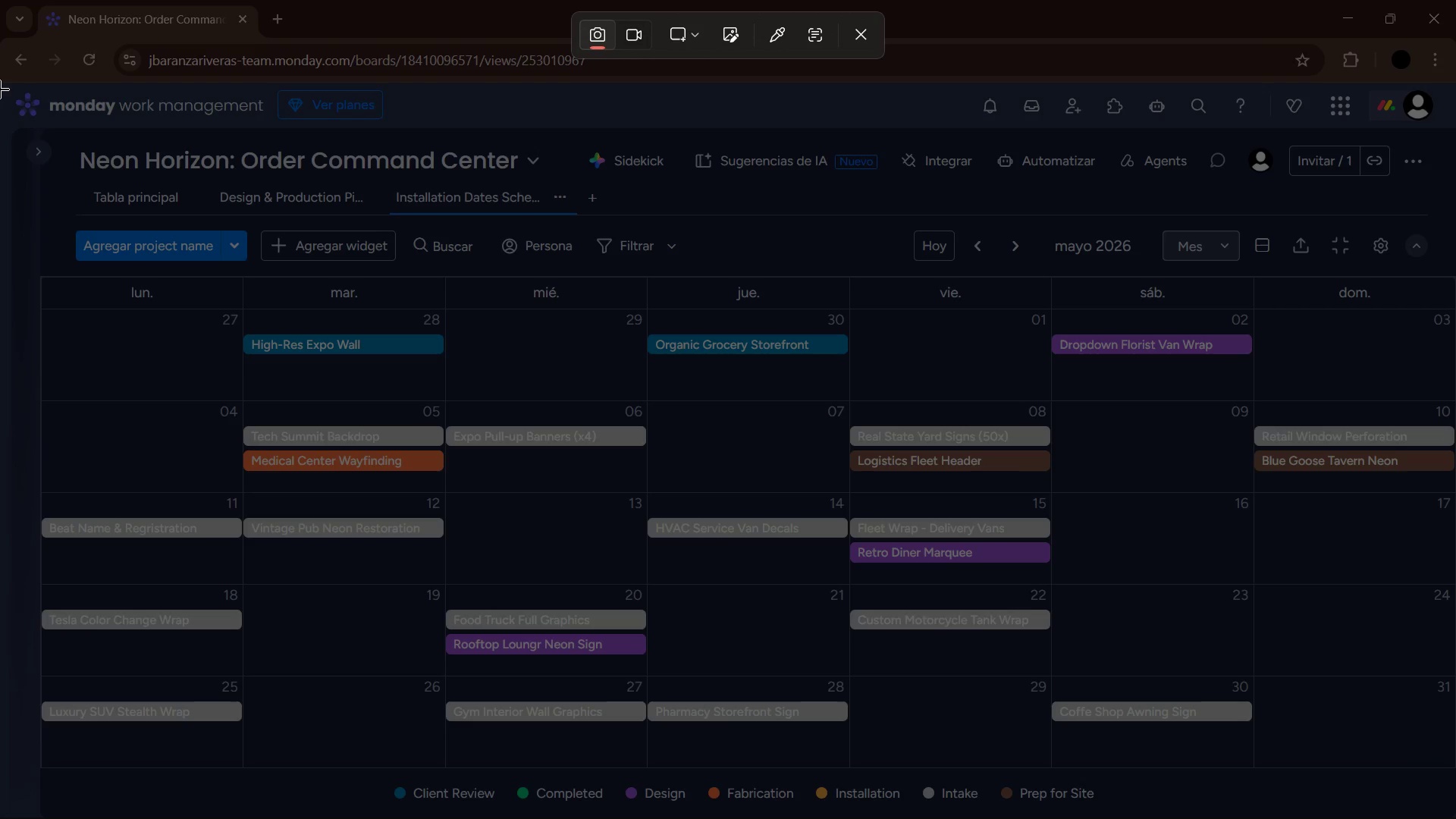 
left_click_drag(start_coordinate=[0, 82], to_coordinate=[1455, 818])
 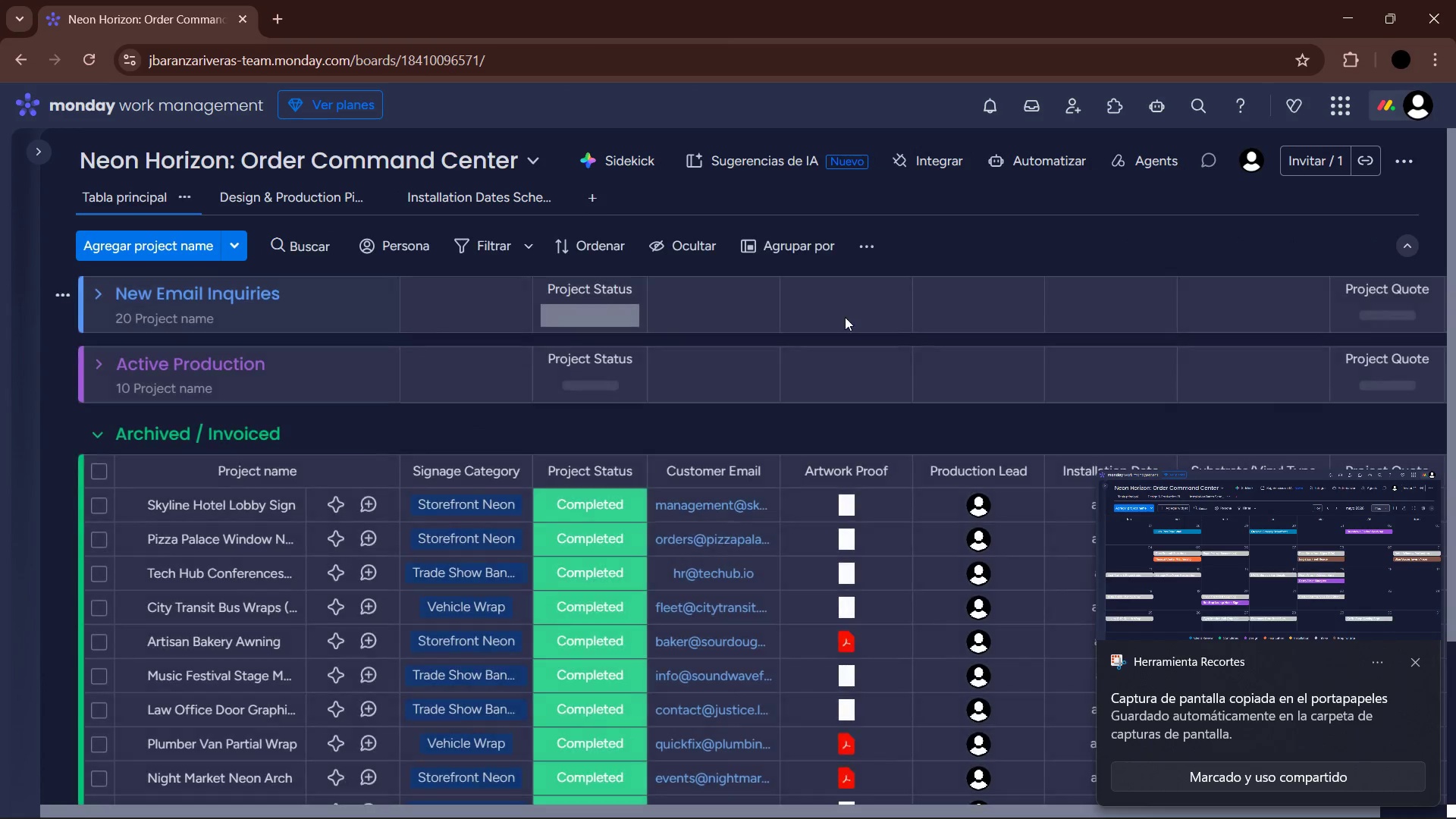 
left_click_drag(start_coordinate=[1411, 670], to_coordinate=[1412, 667])
 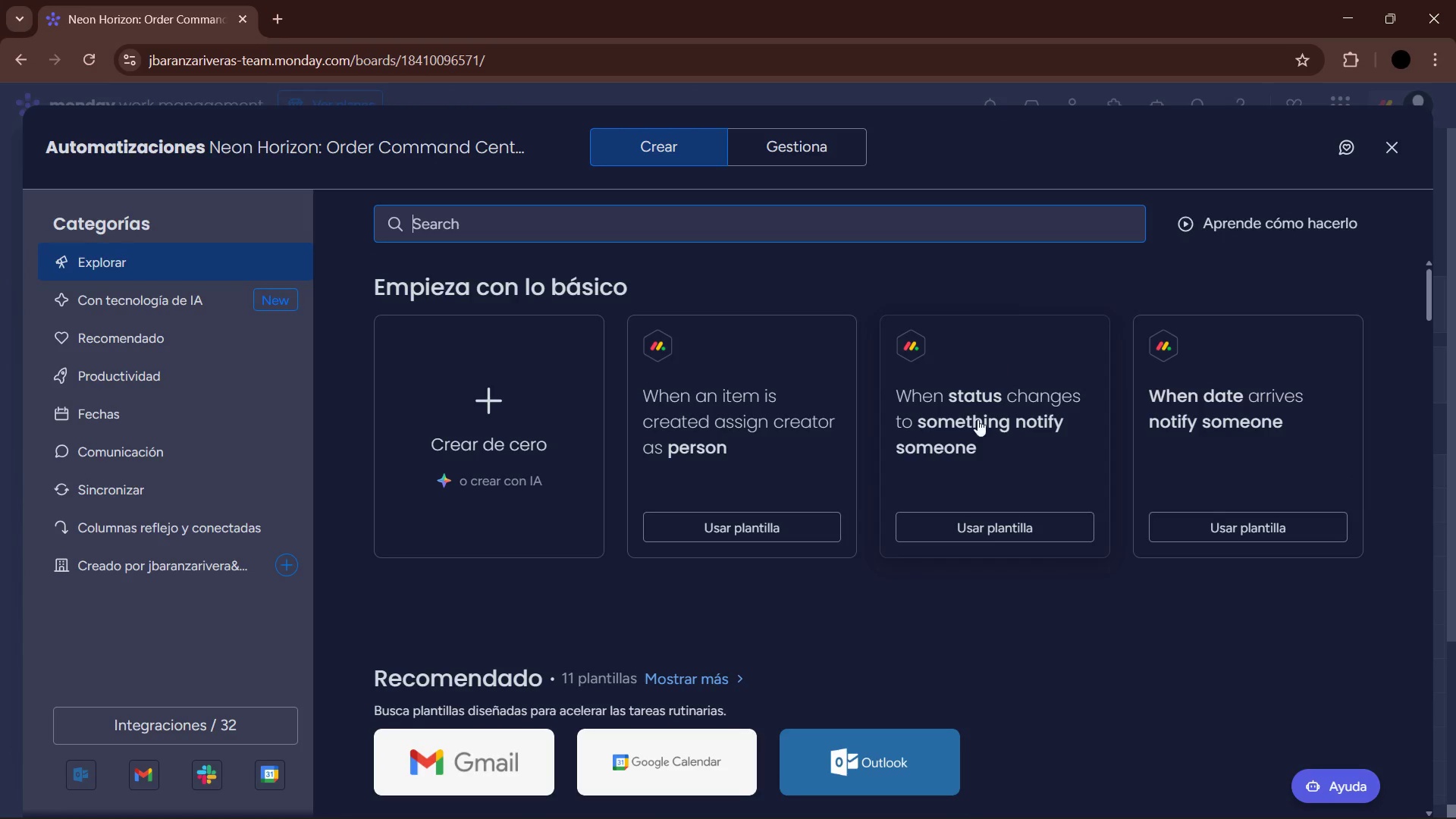 
left_click_drag(start_coordinate=[792, 152], to_coordinate=[792, 148])
 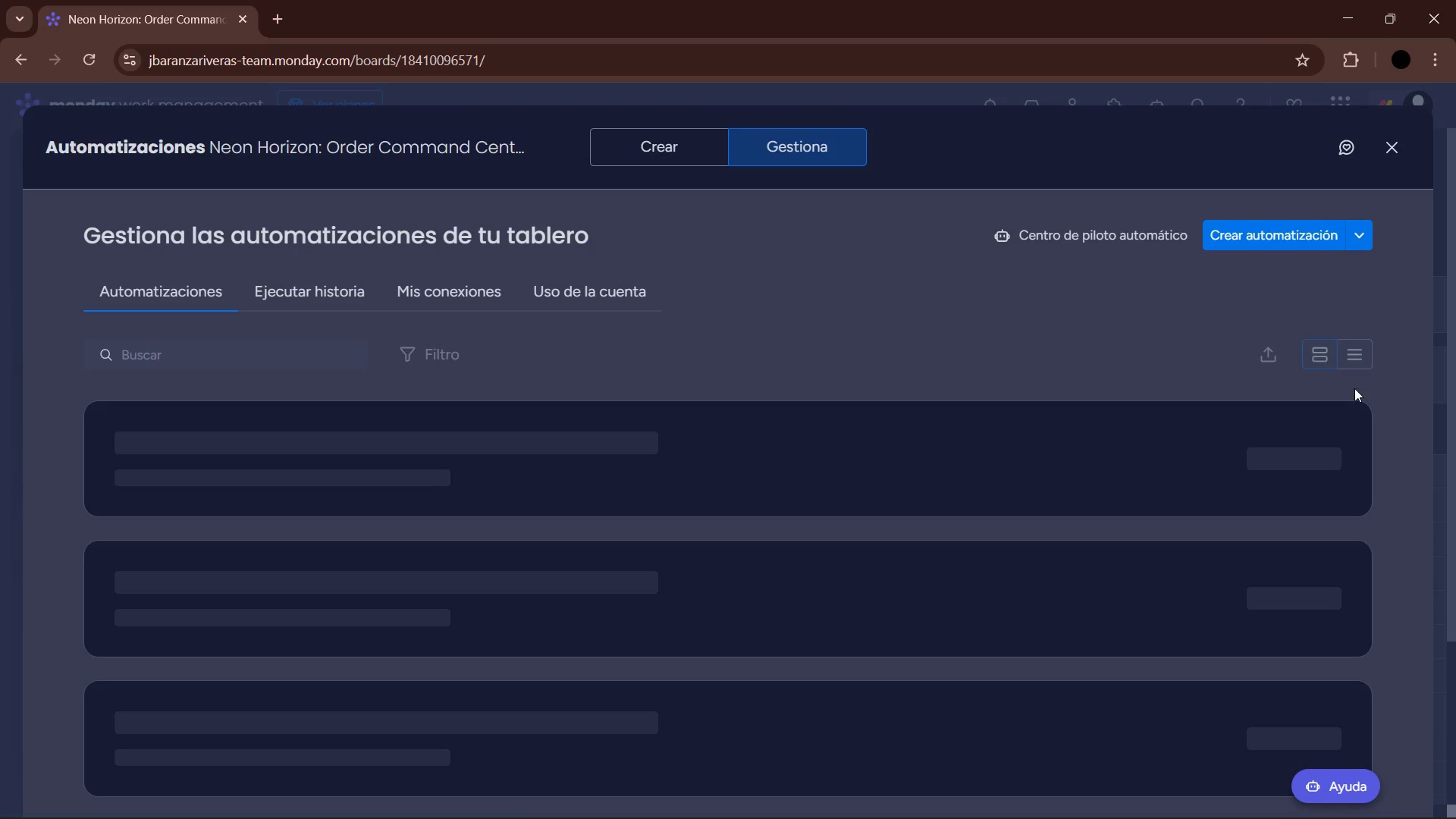 
wait(5.16)
 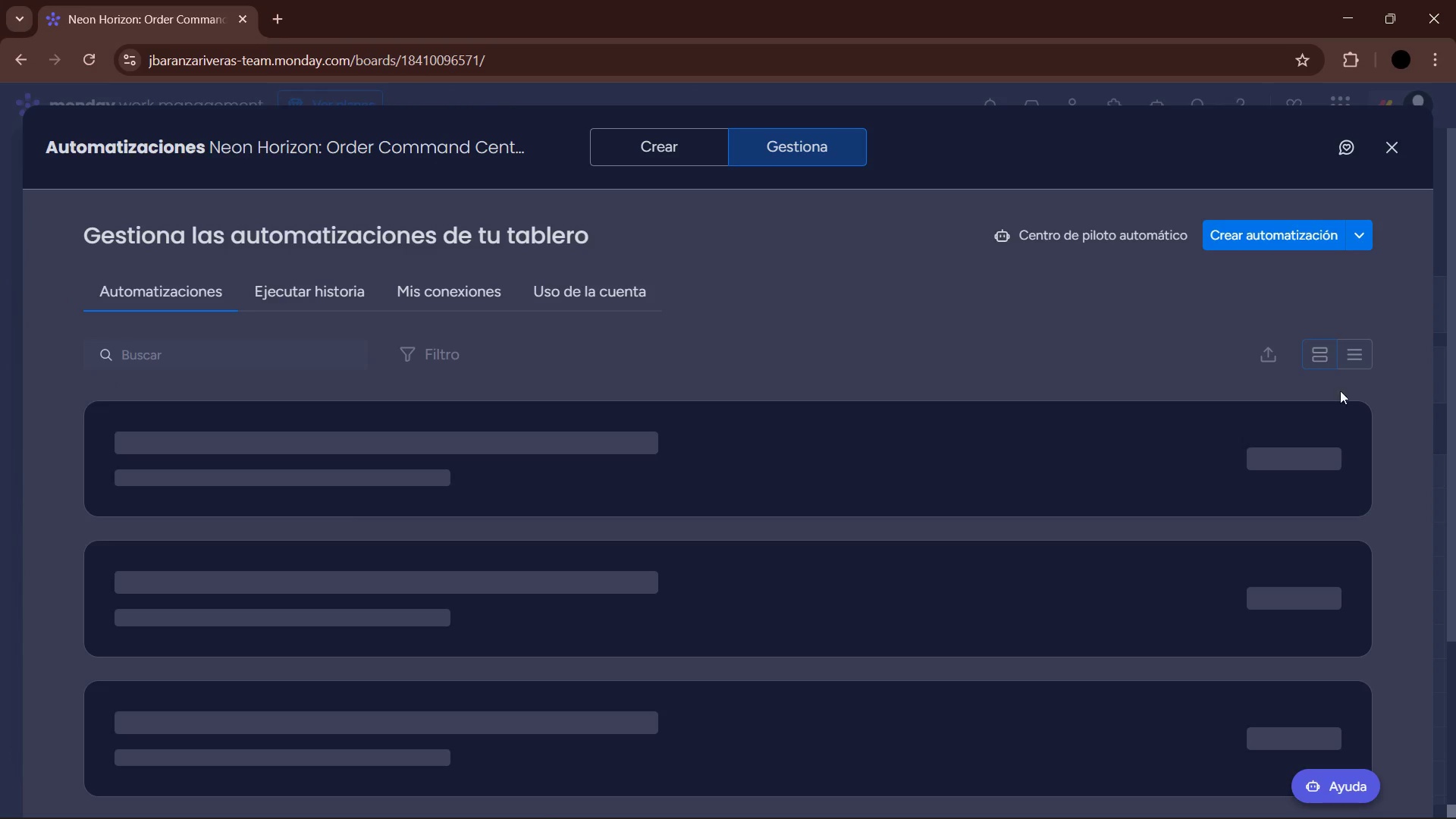 
scroll: coordinate [1377, 568], scroll_direction: down, amount: 4.0
 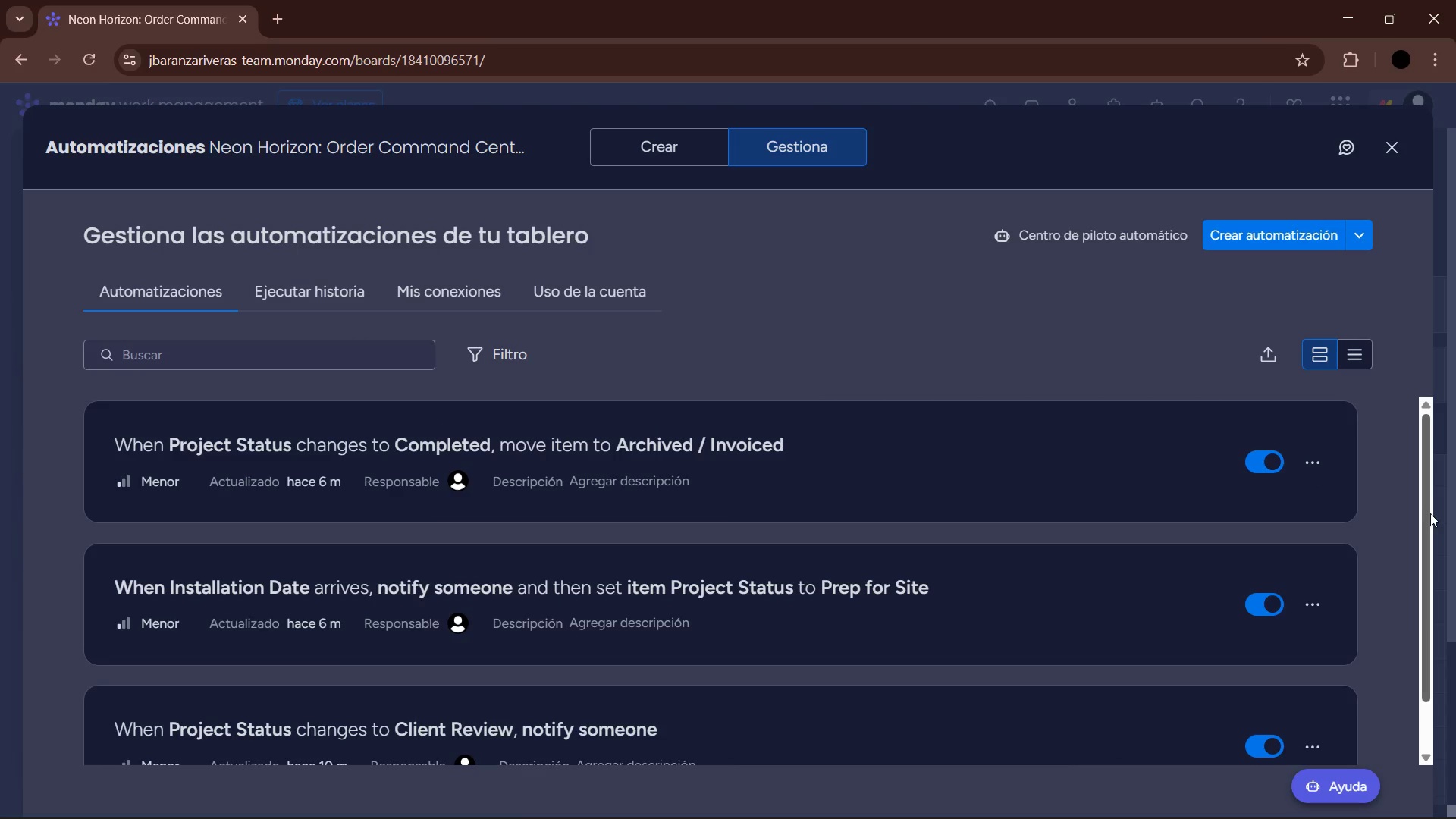 
left_click_drag(start_coordinate=[1429, 513], to_coordinate=[1431, 529])
 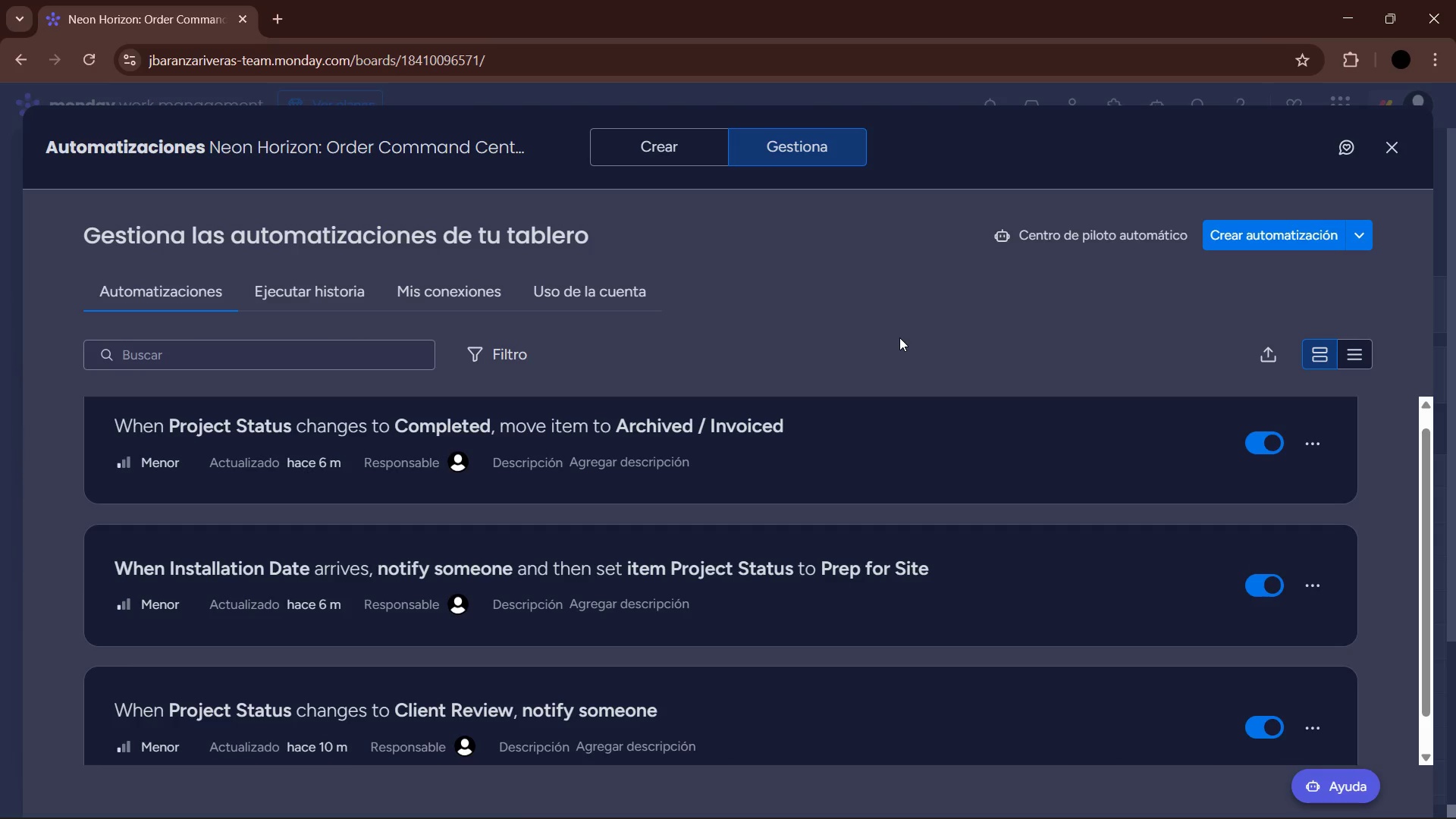 
key(PrintScreen)
 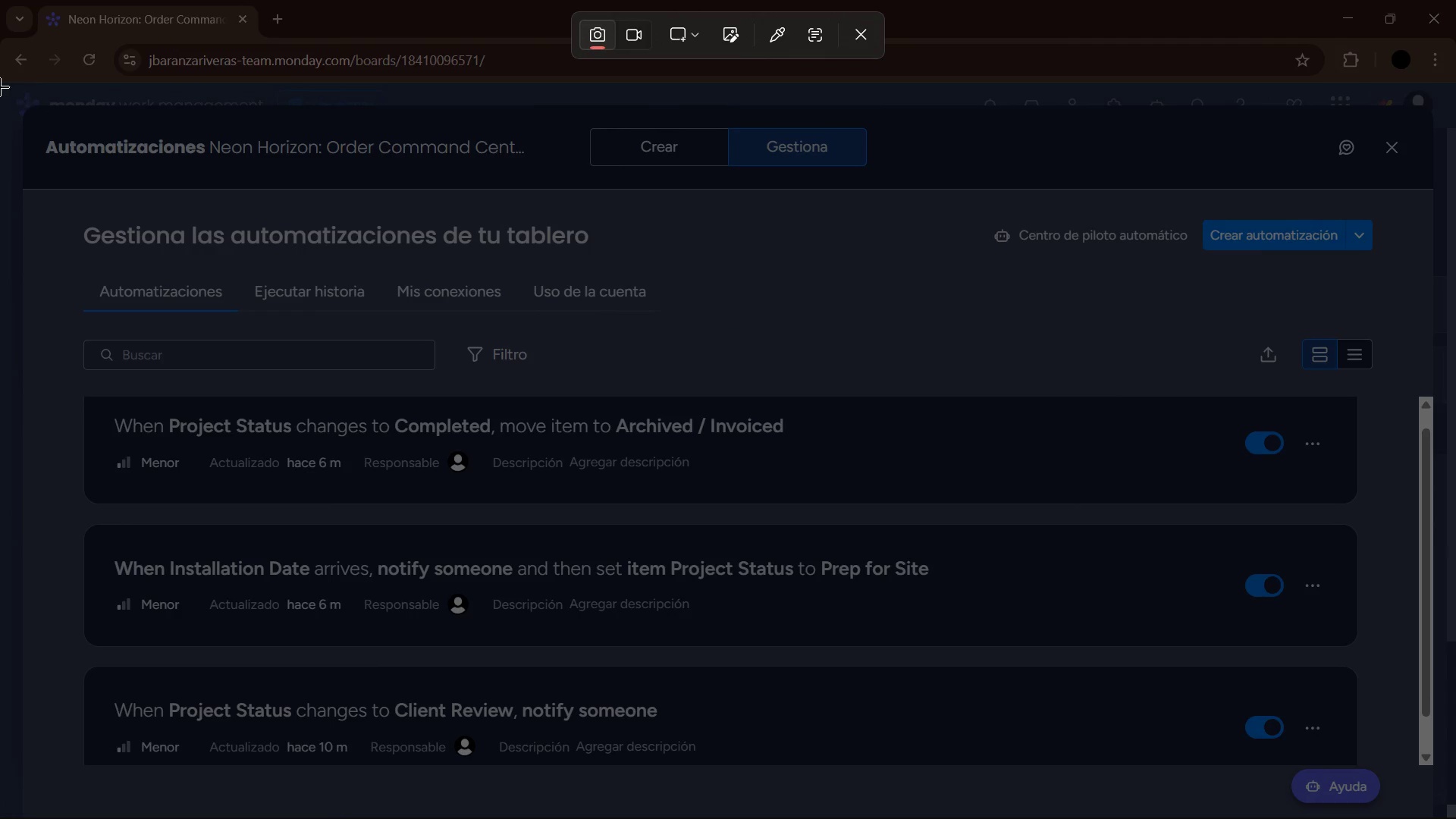 
left_click_drag(start_coordinate=[0, 102], to_coordinate=[1455, 818])
 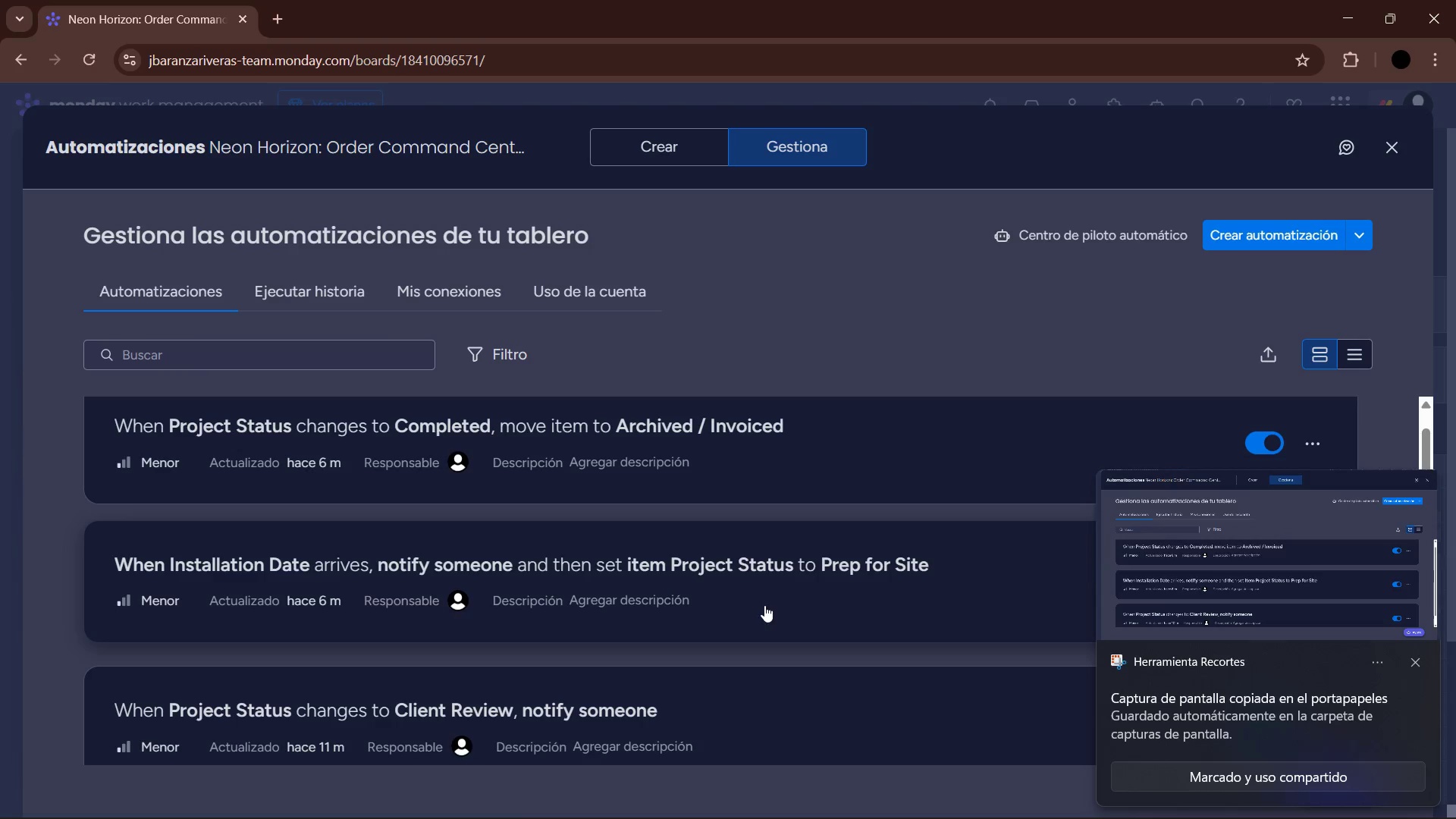 
left_click([1416, 659])
 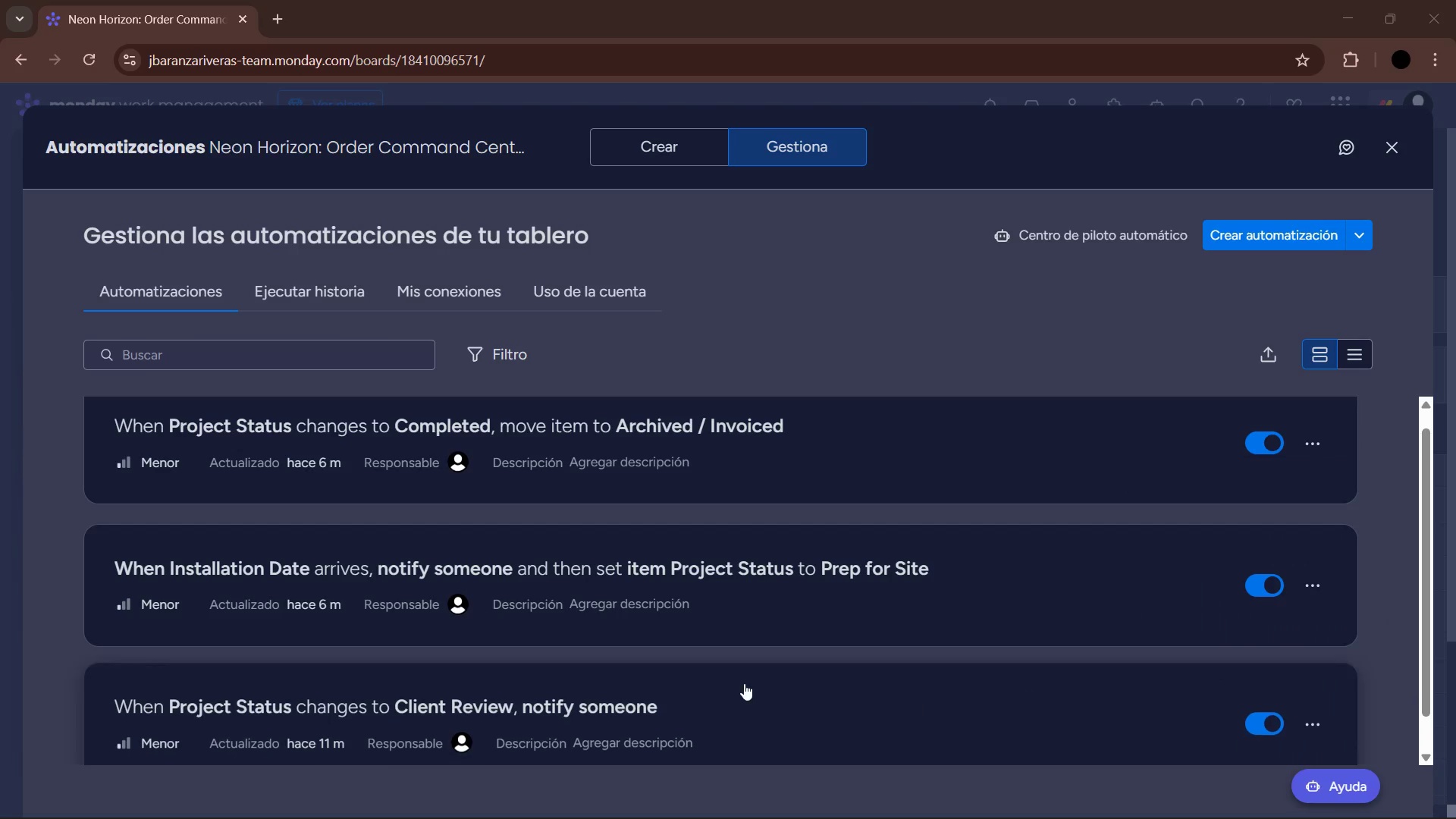 
left_click([745, 701])
 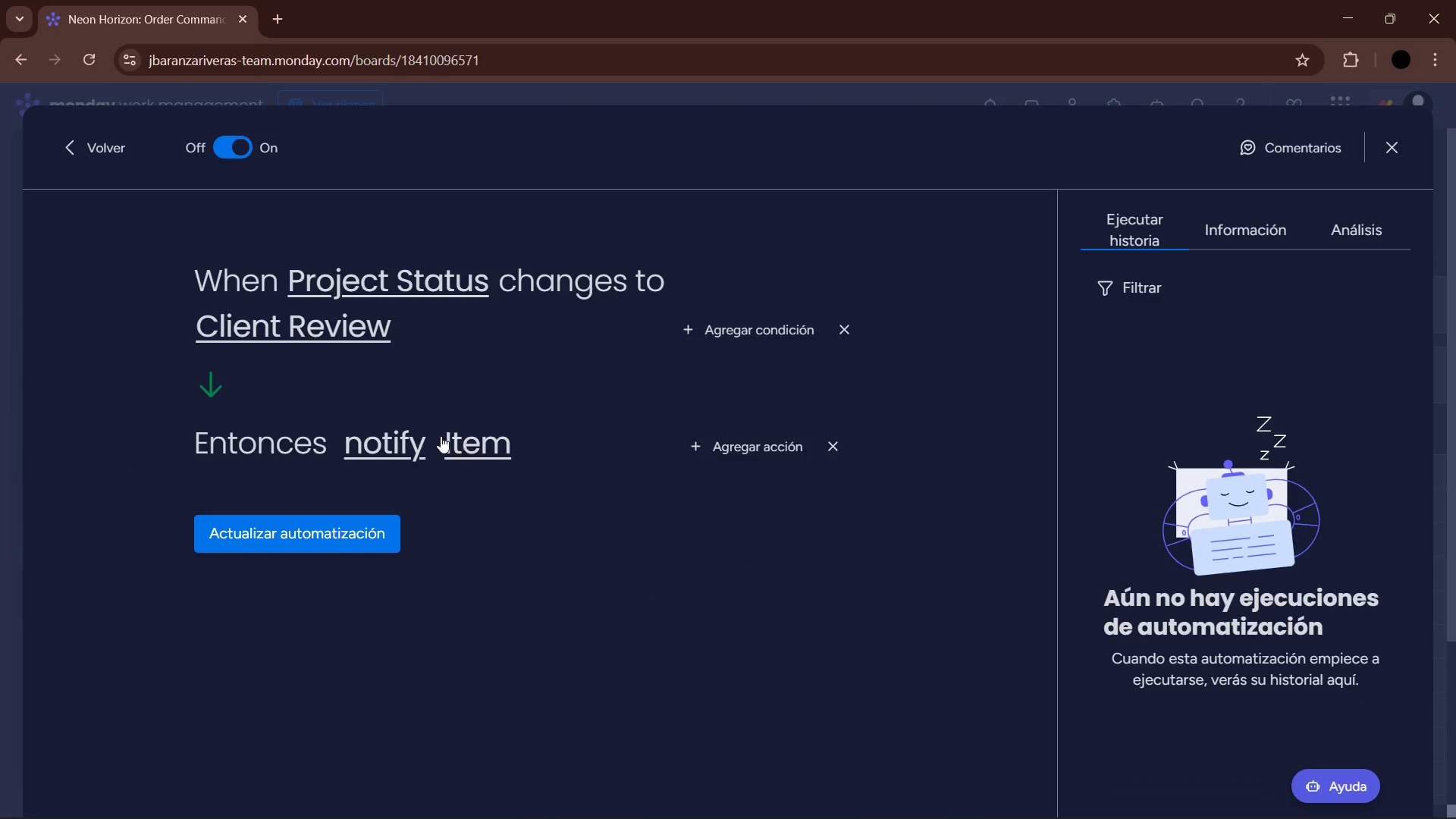 
left_click([403, 440])
 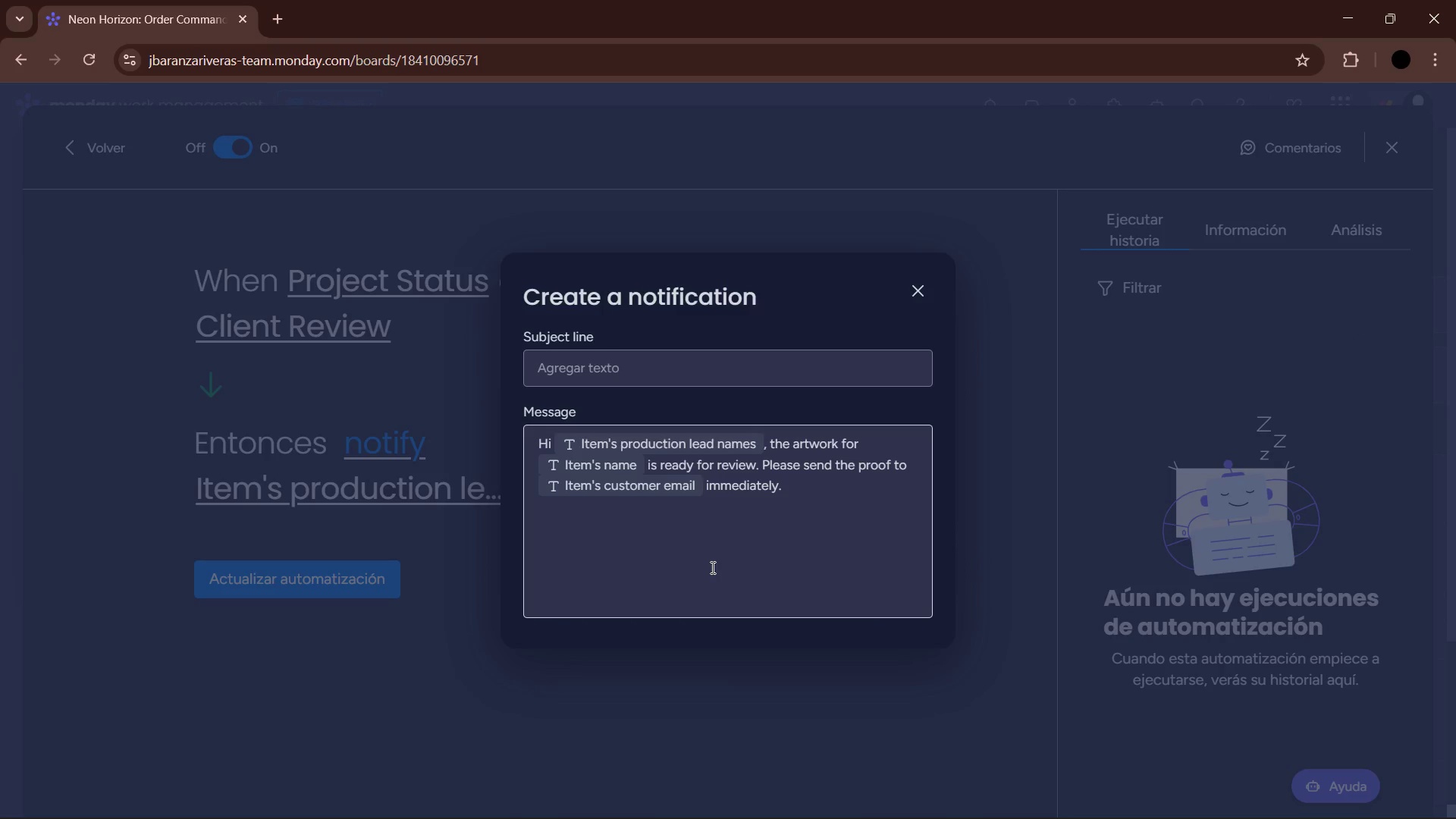 
key(PrintScreen)
 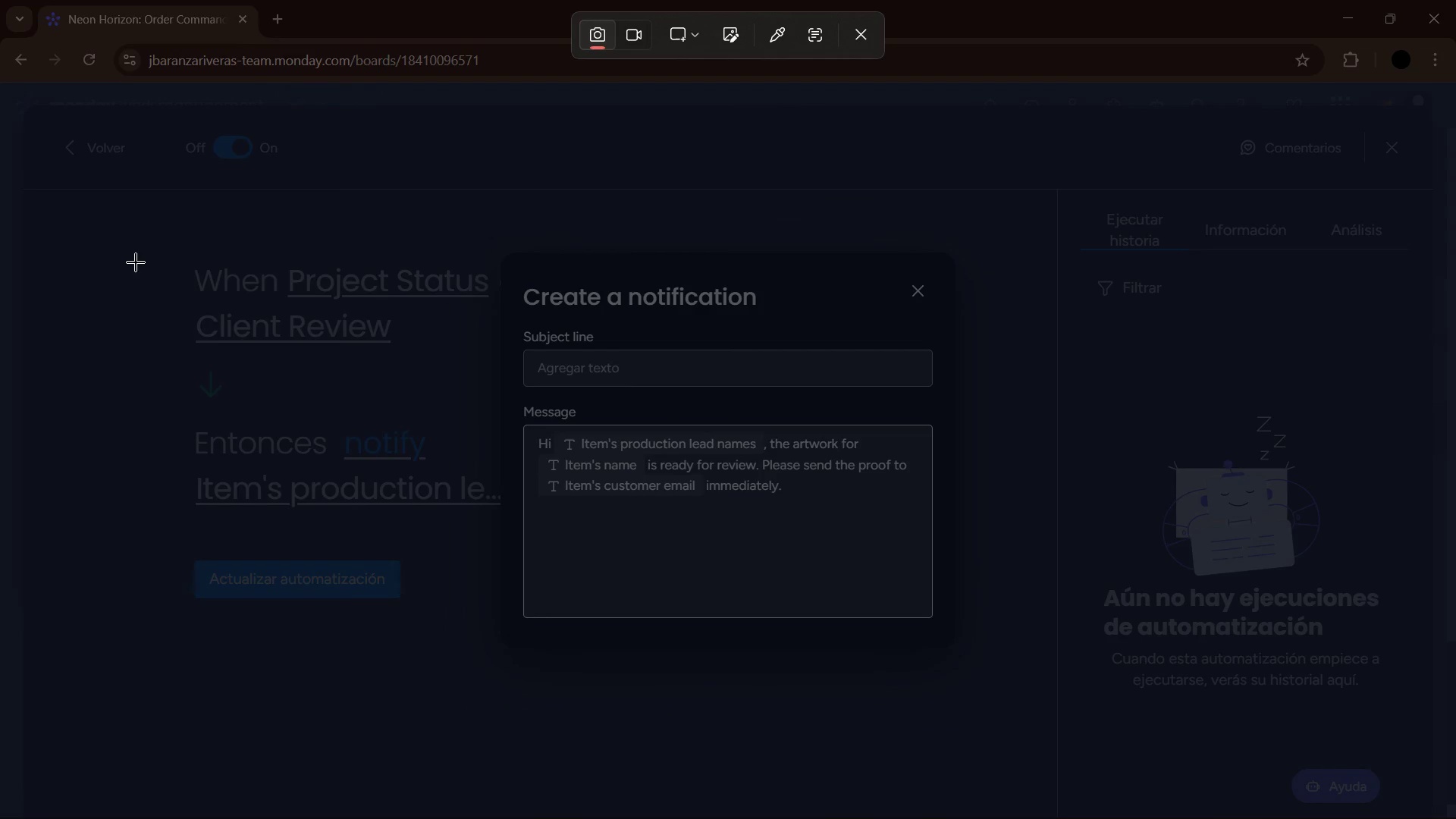 
left_click_drag(start_coordinate=[149, 234], to_coordinate=[991, 677])
 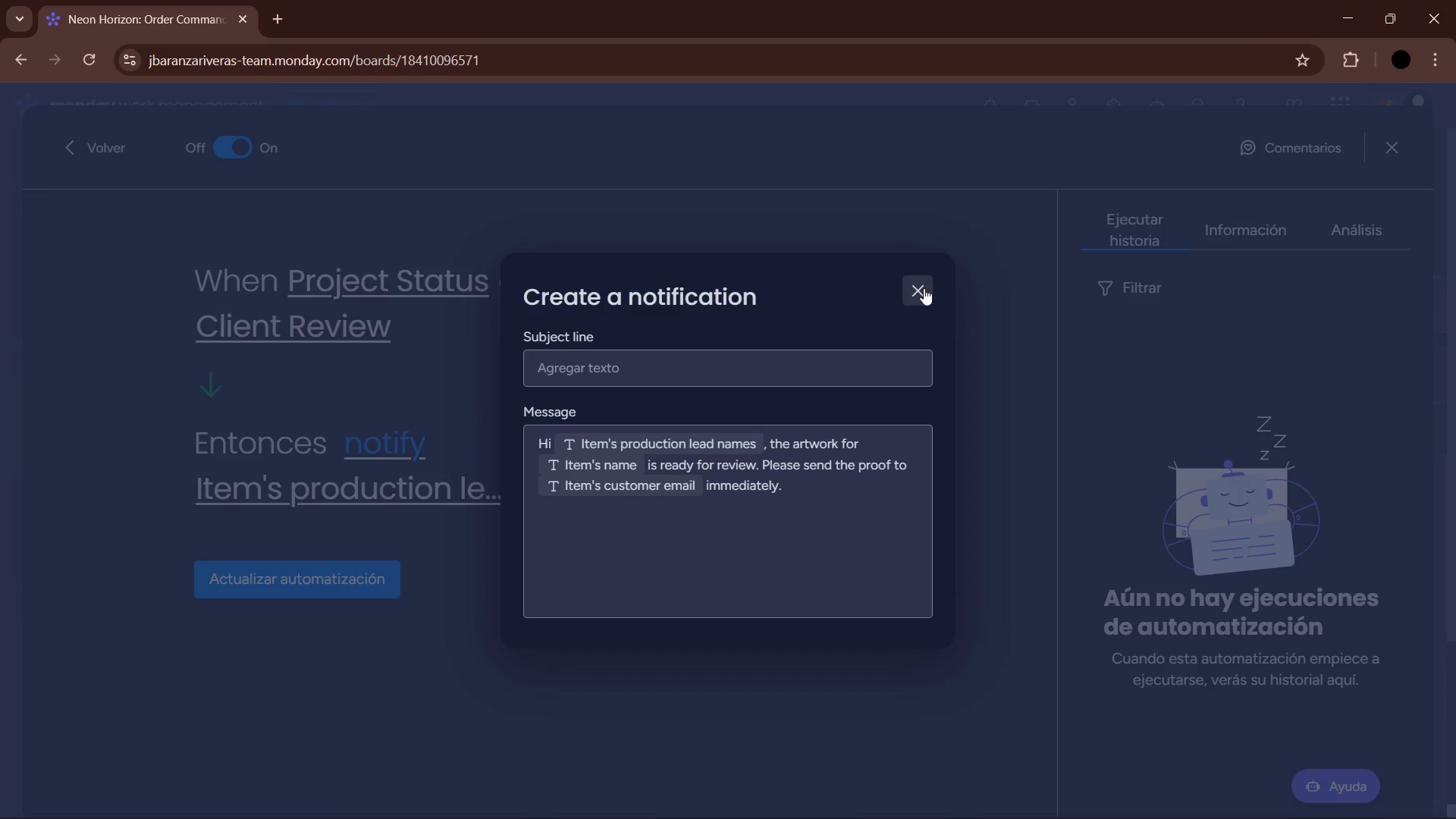 
left_click([1398, 137])
 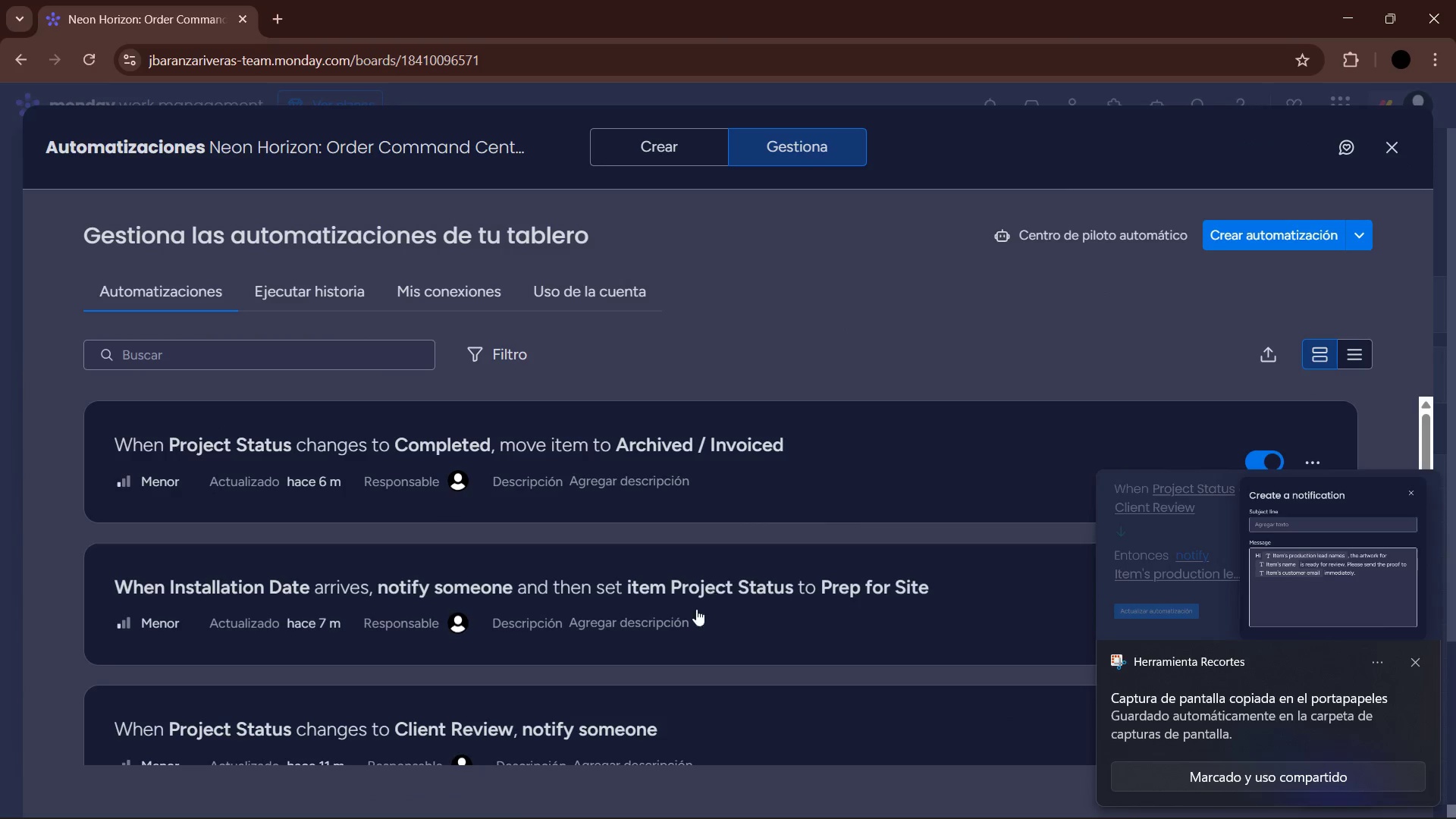 
scroll: coordinate [745, 714], scroll_direction: down, amount: 5.0
 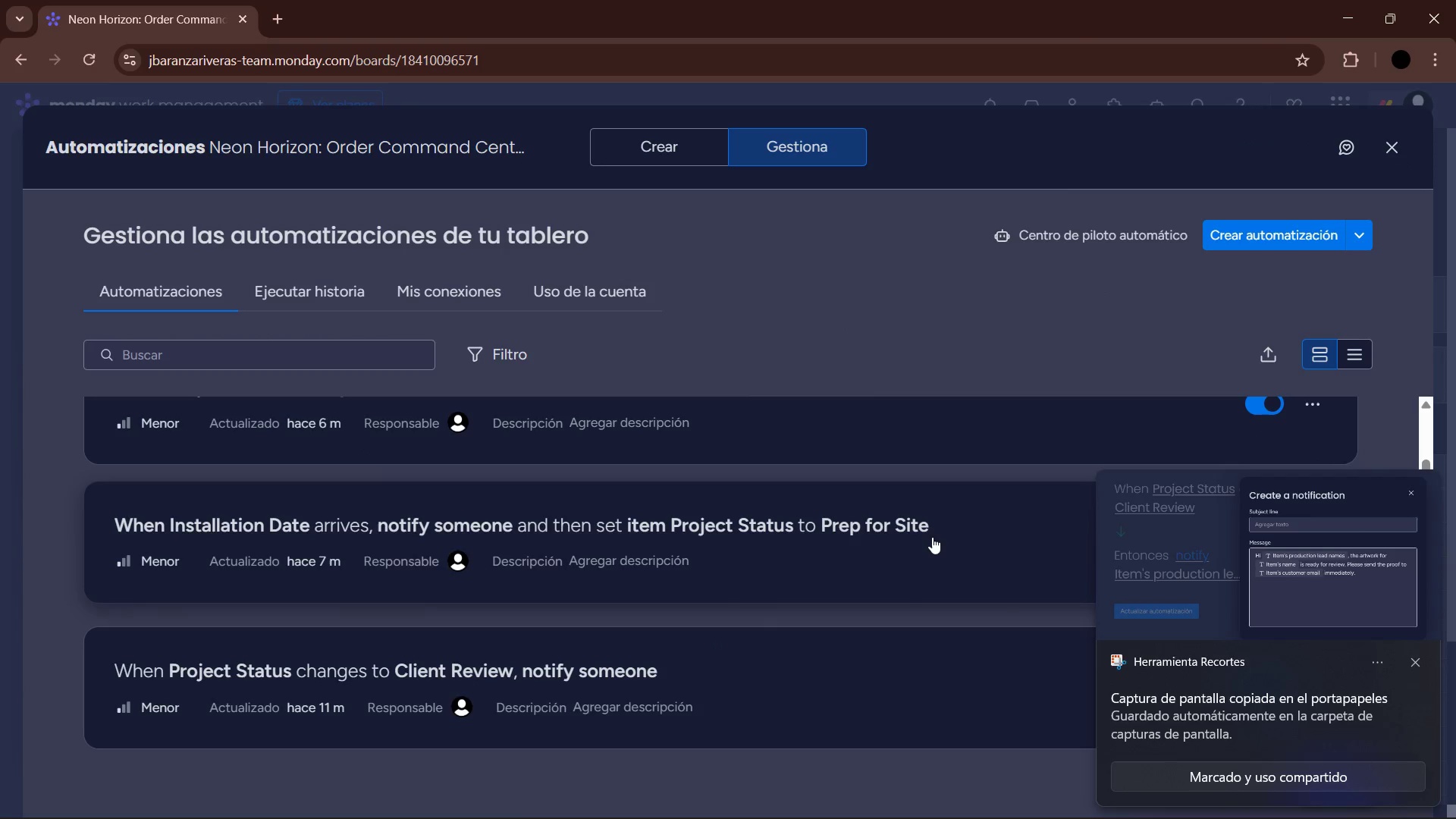 
left_click([927, 558])
 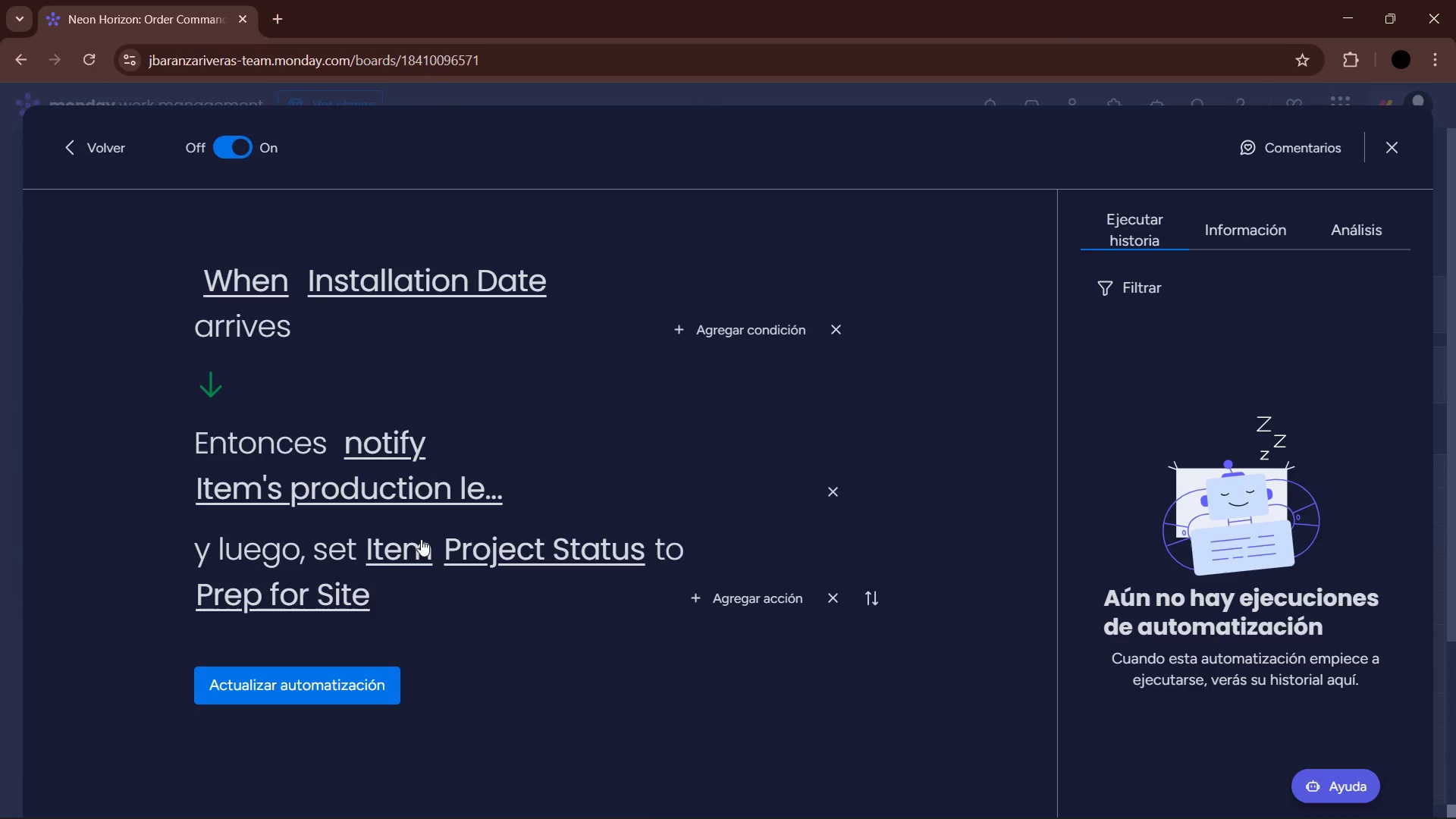 
wait(5.09)
 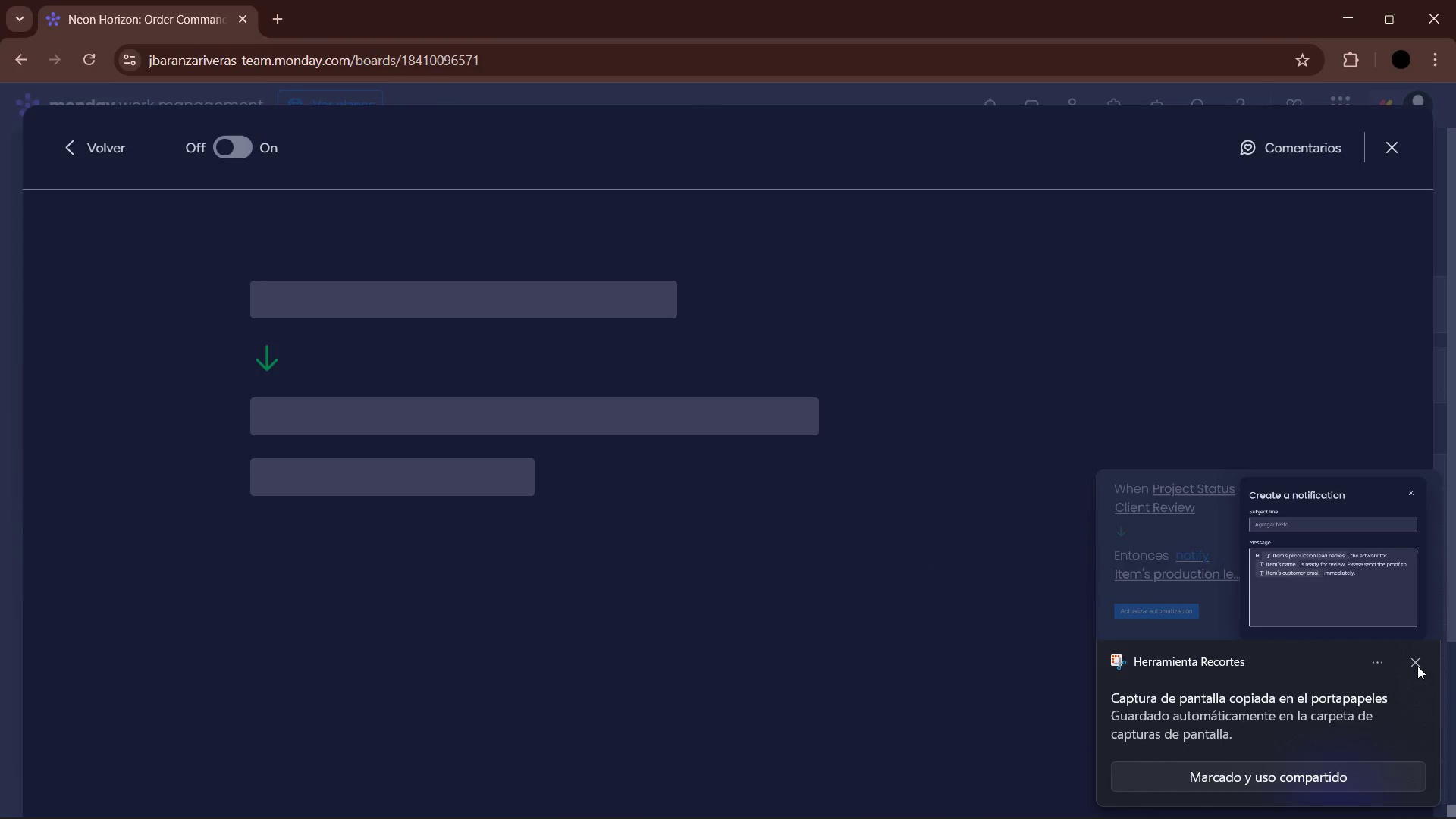 
left_click([382, 447])
 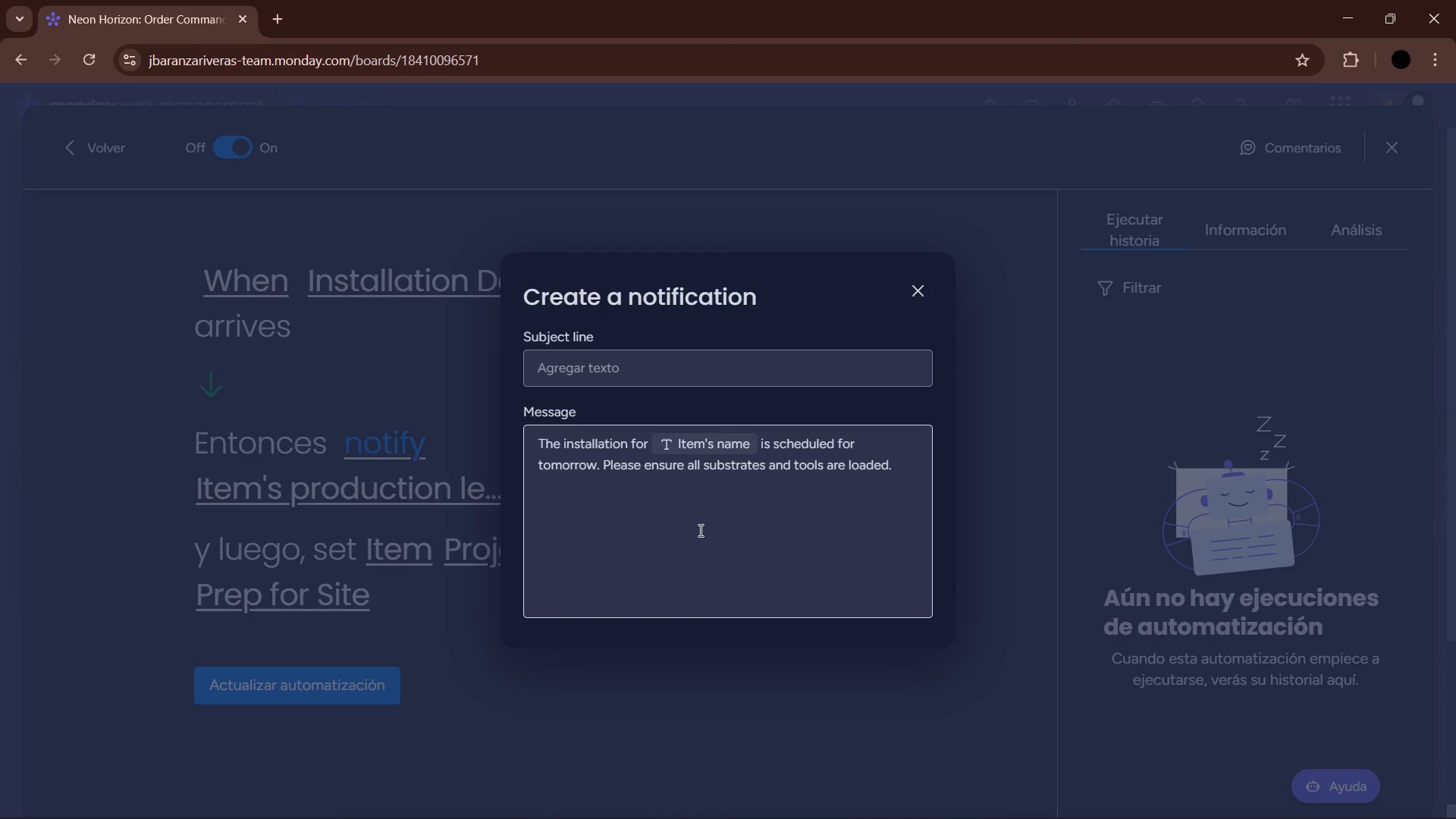 
key(PrintScreen)
 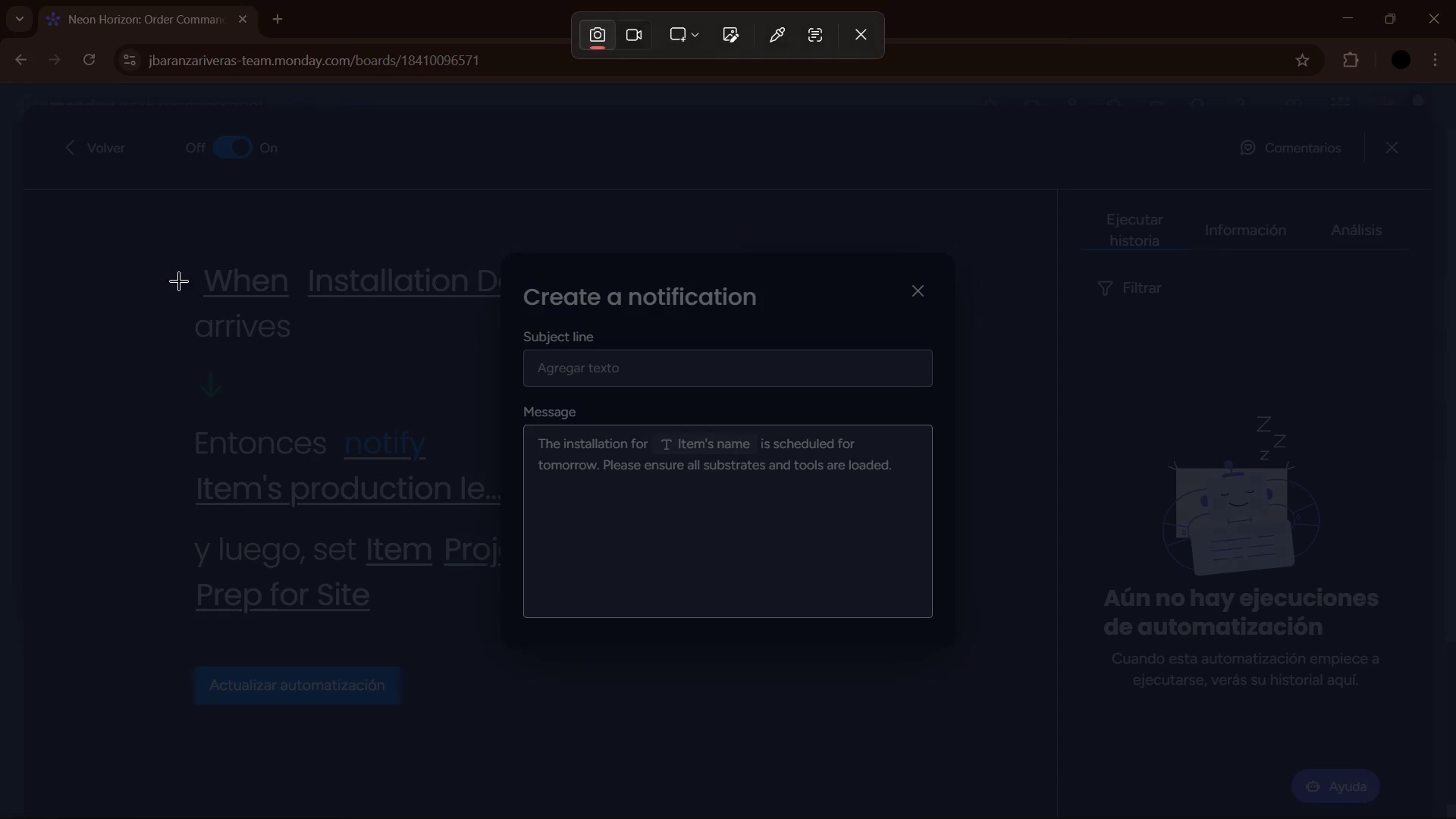 
left_click_drag(start_coordinate=[165, 235], to_coordinate=[986, 745])
 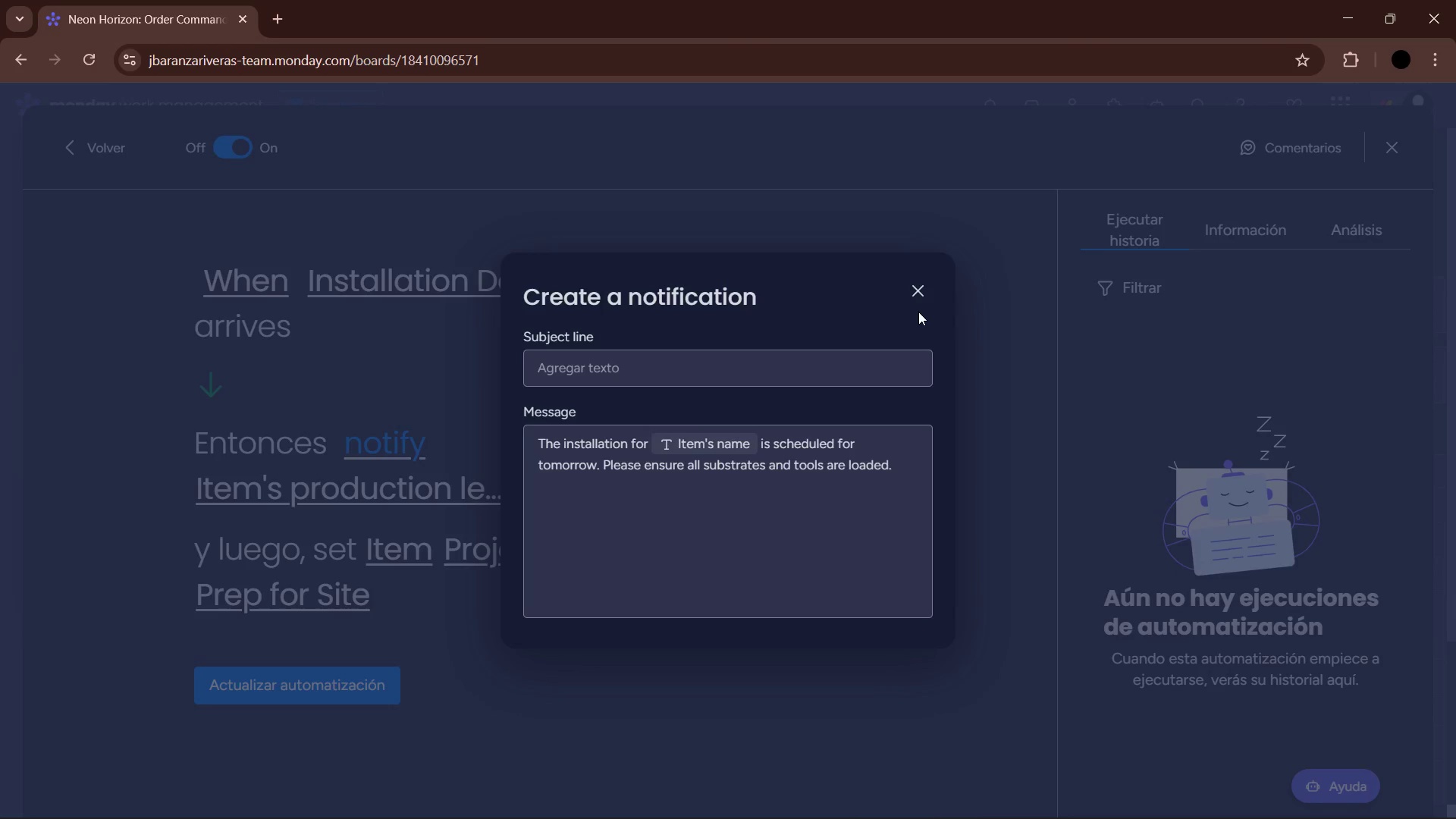 
left_click([917, 293])
 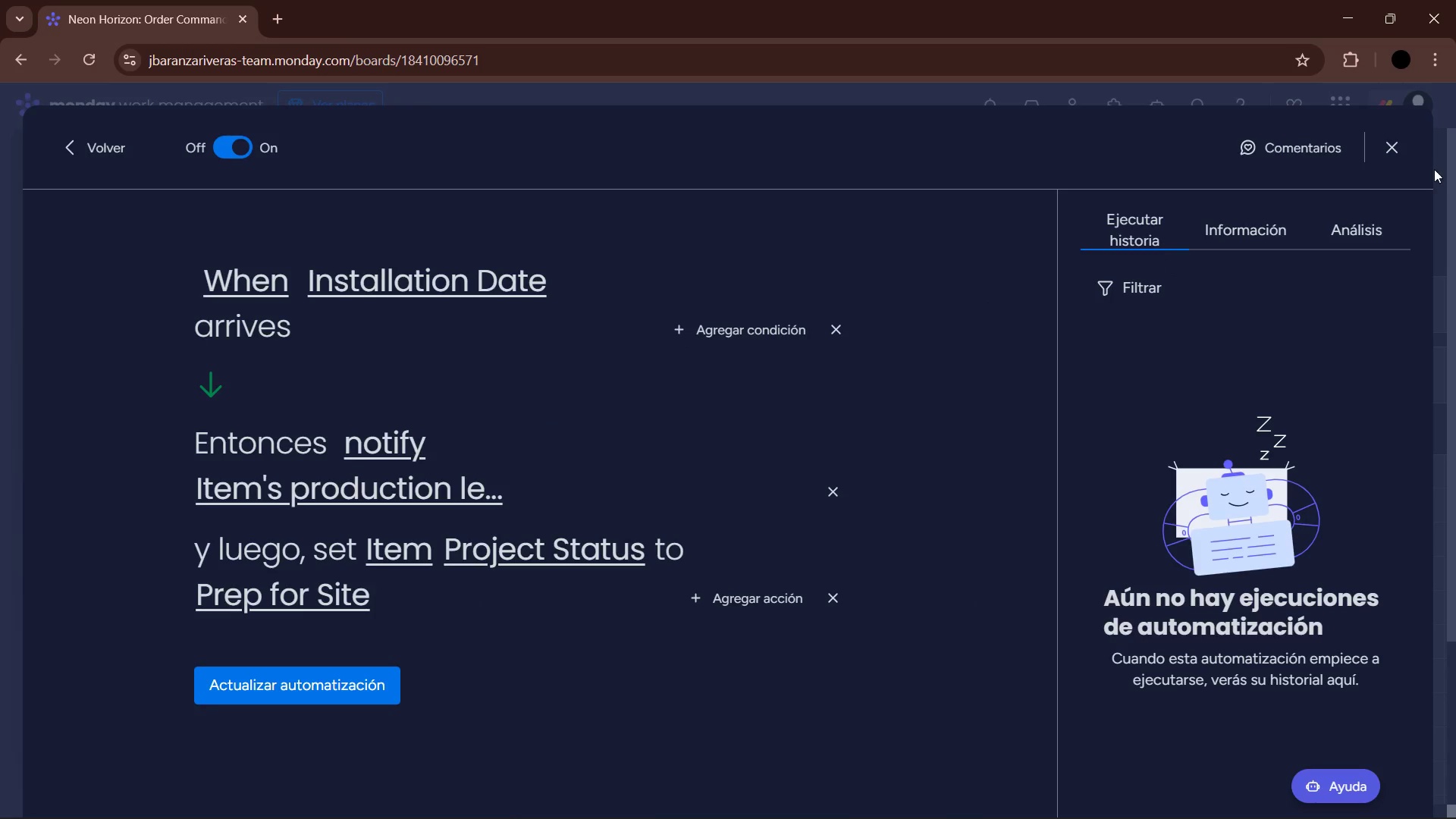 
left_click([1402, 152])
 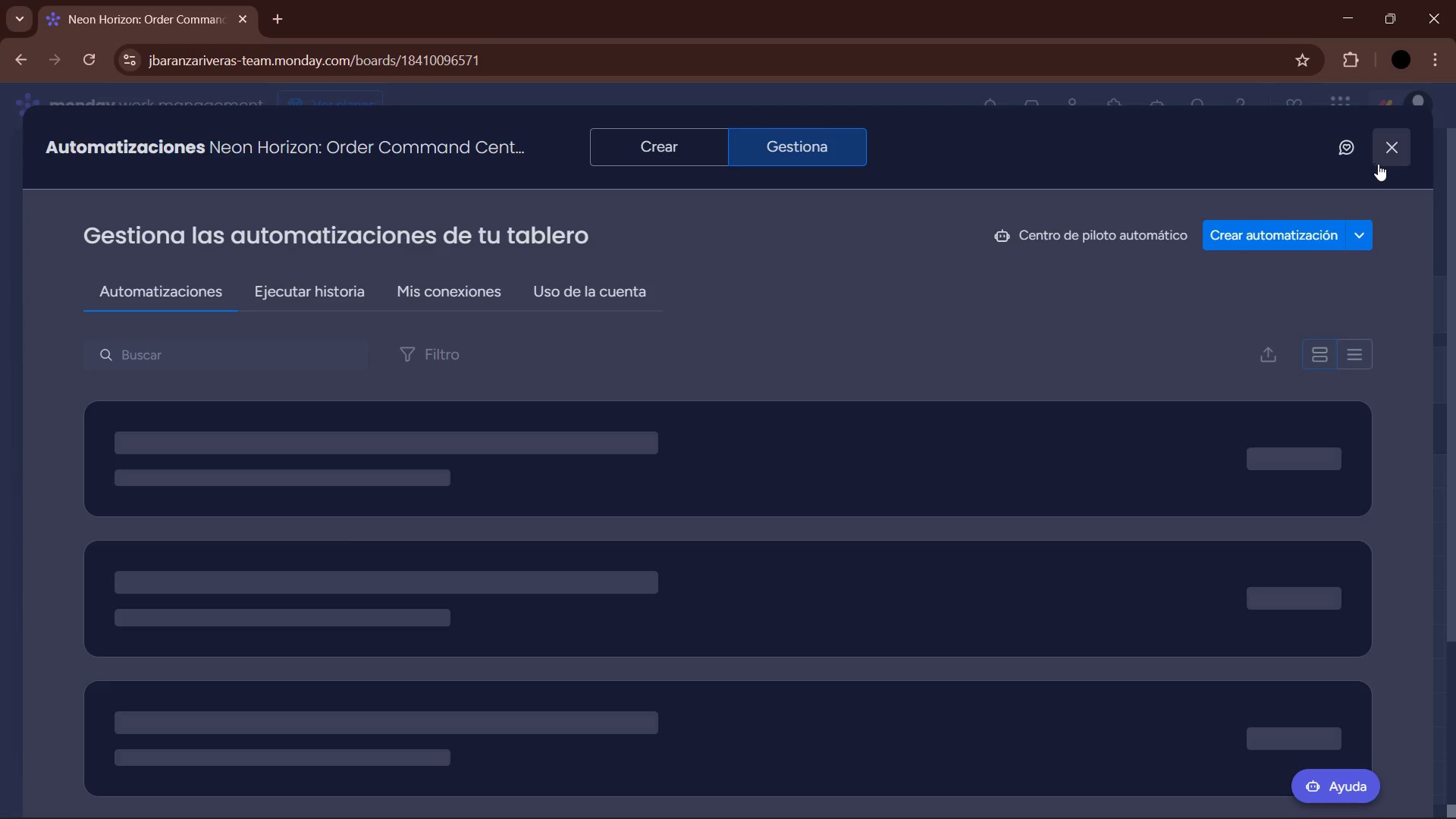 
left_click([1395, 152])
 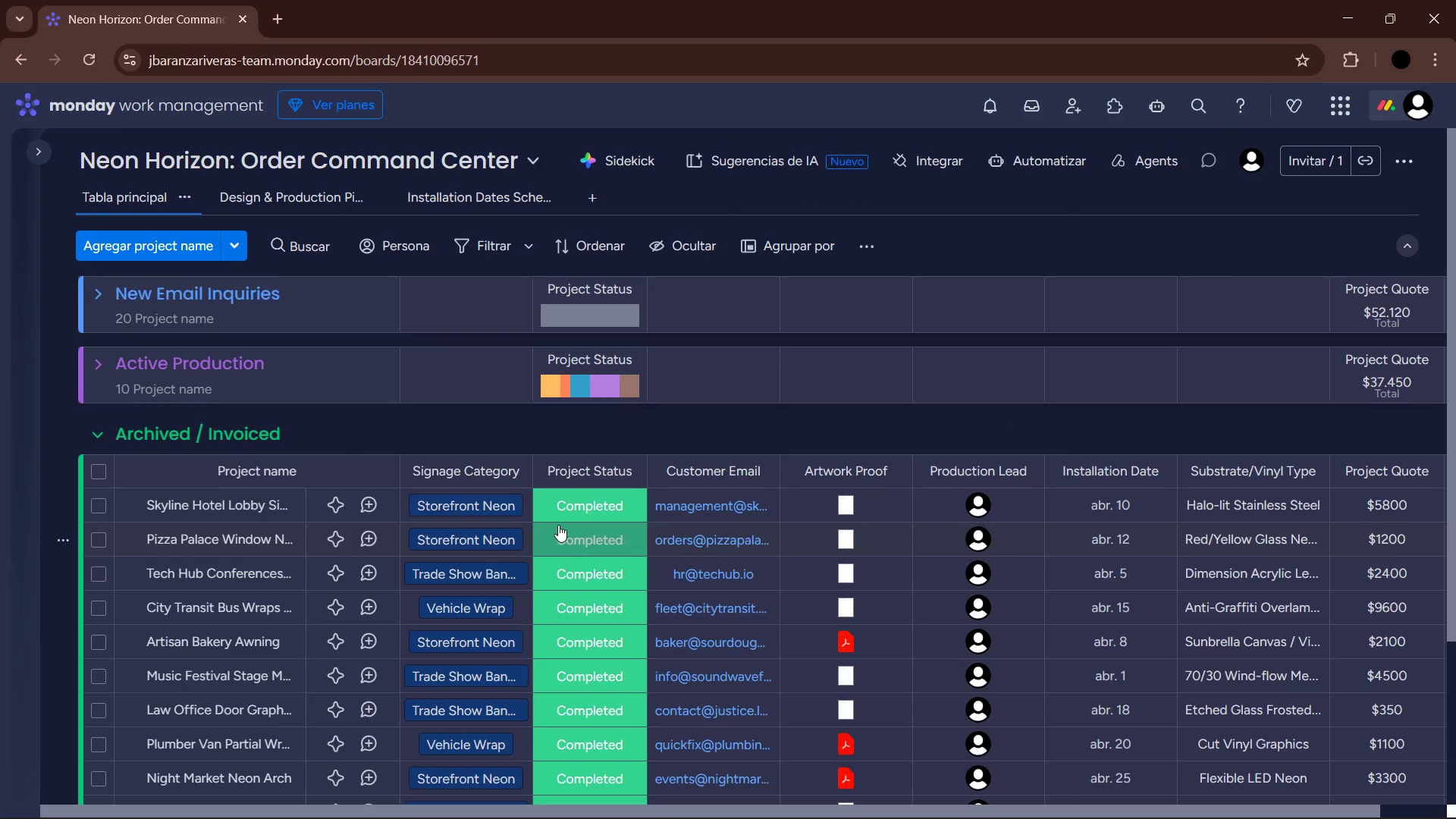 